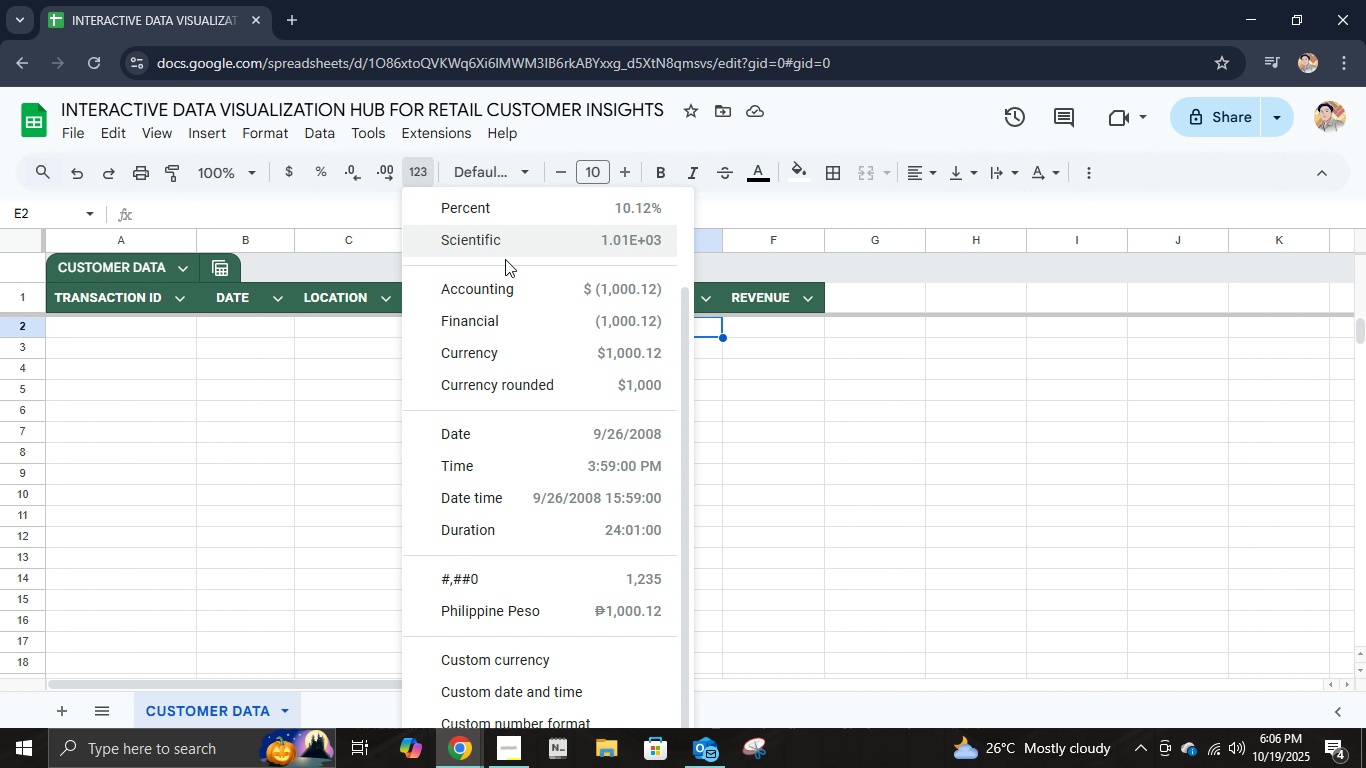 
scroll: coordinate [512, 368], scroll_direction: up, amount: 2.0
 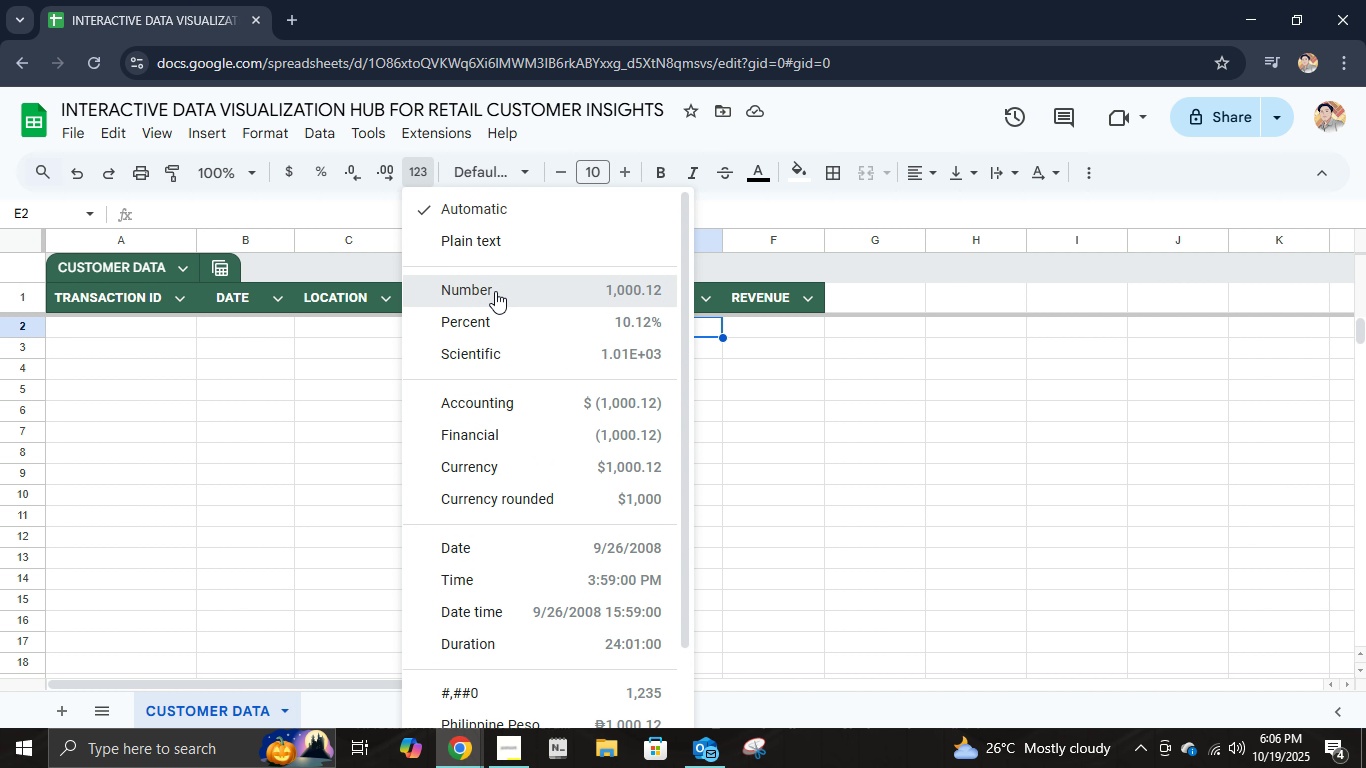 
left_click([495, 291])
 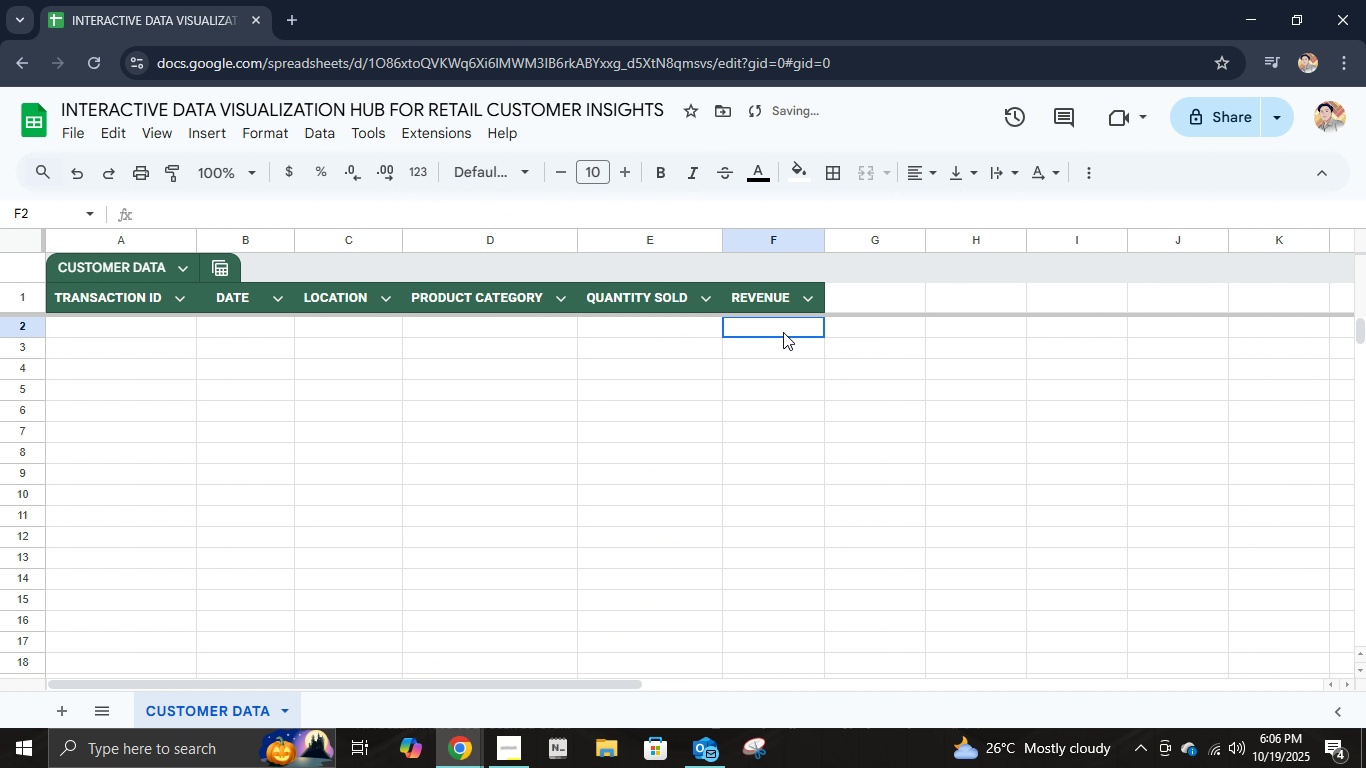 
left_click([783, 332])
 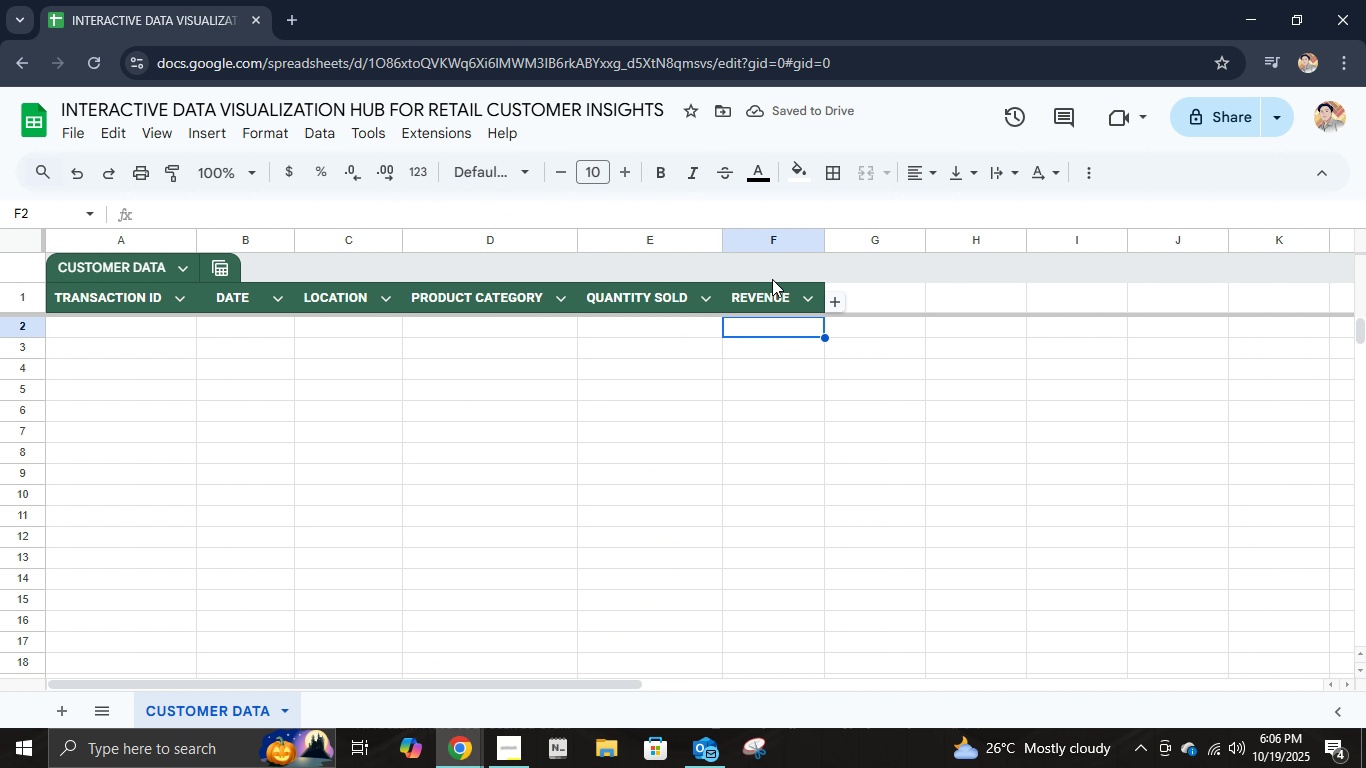 
right_click([767, 238])
 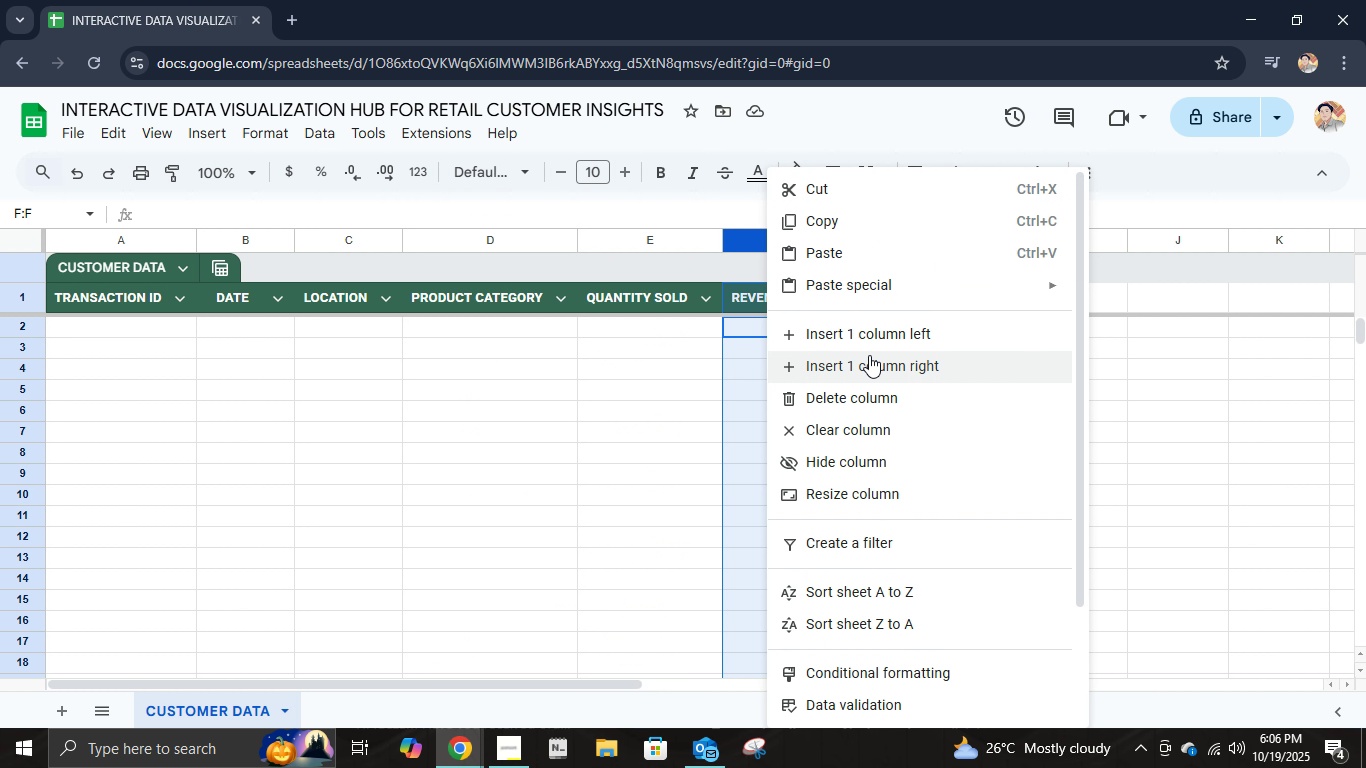 
left_click([868, 328])
 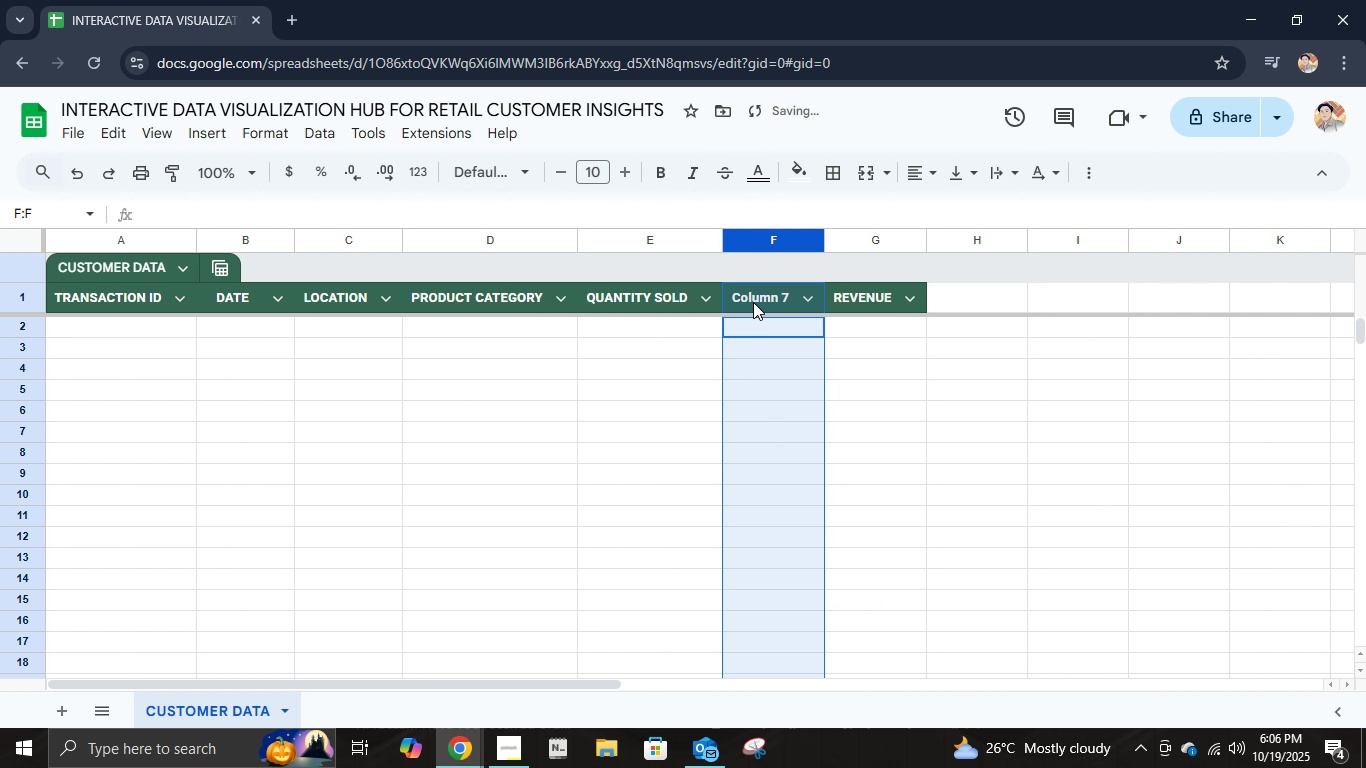 
double_click([753, 302])
 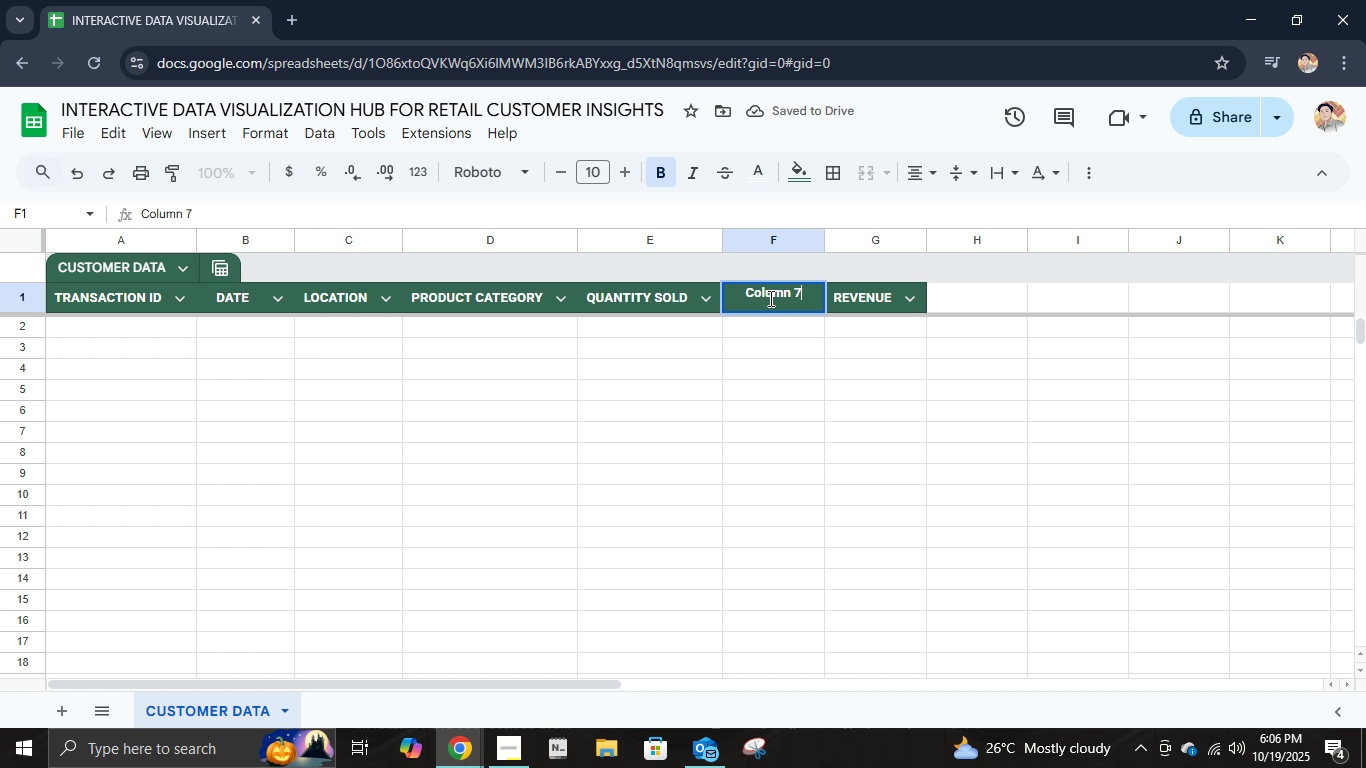 
key(Control+A)
 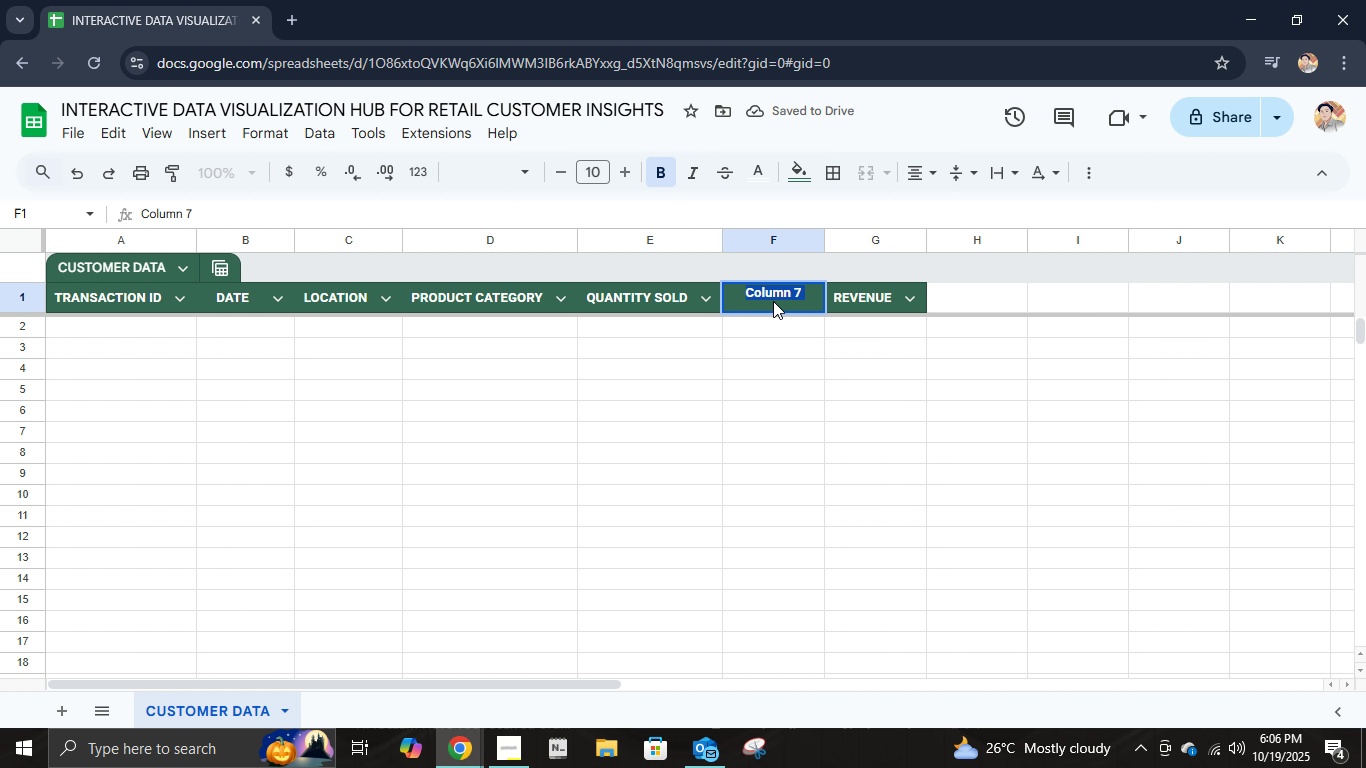 
type(AMUNT)
 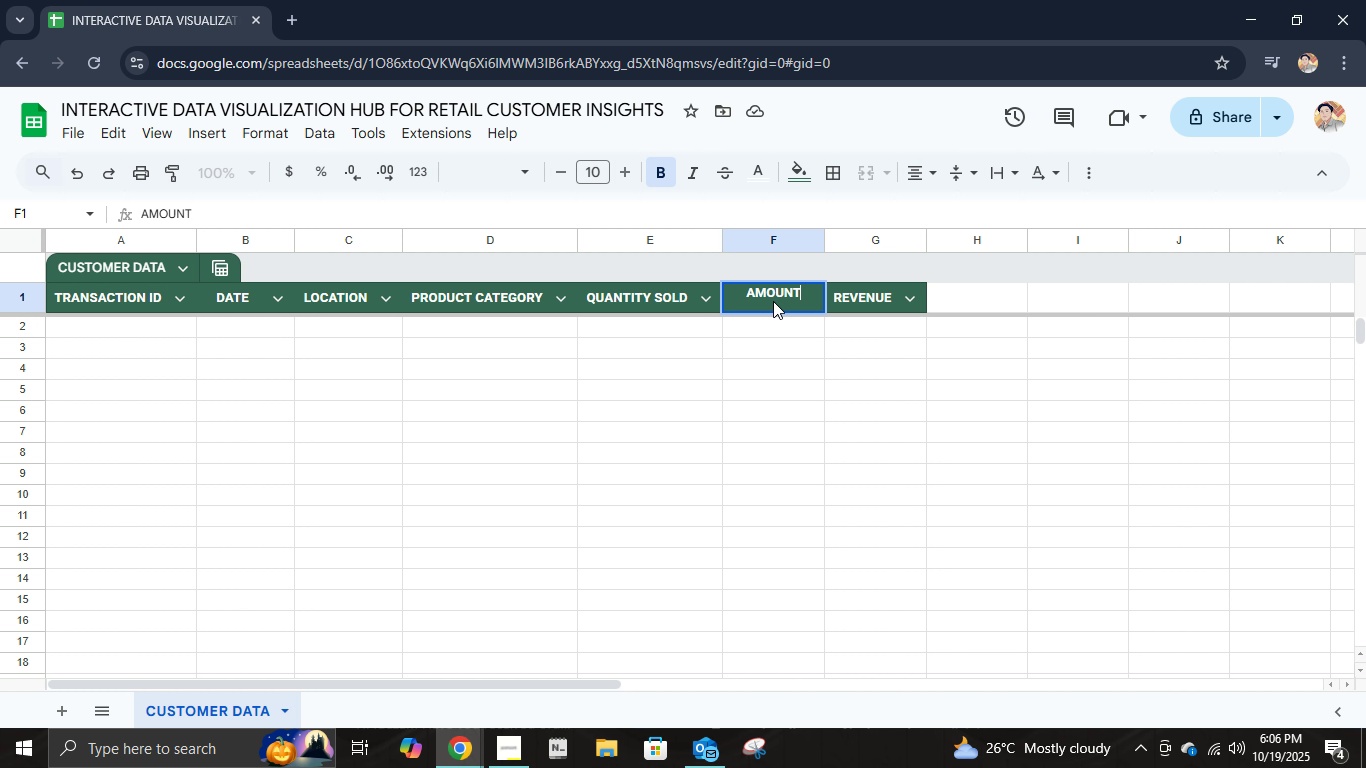 
hold_key(key=O, duration=0.32)
 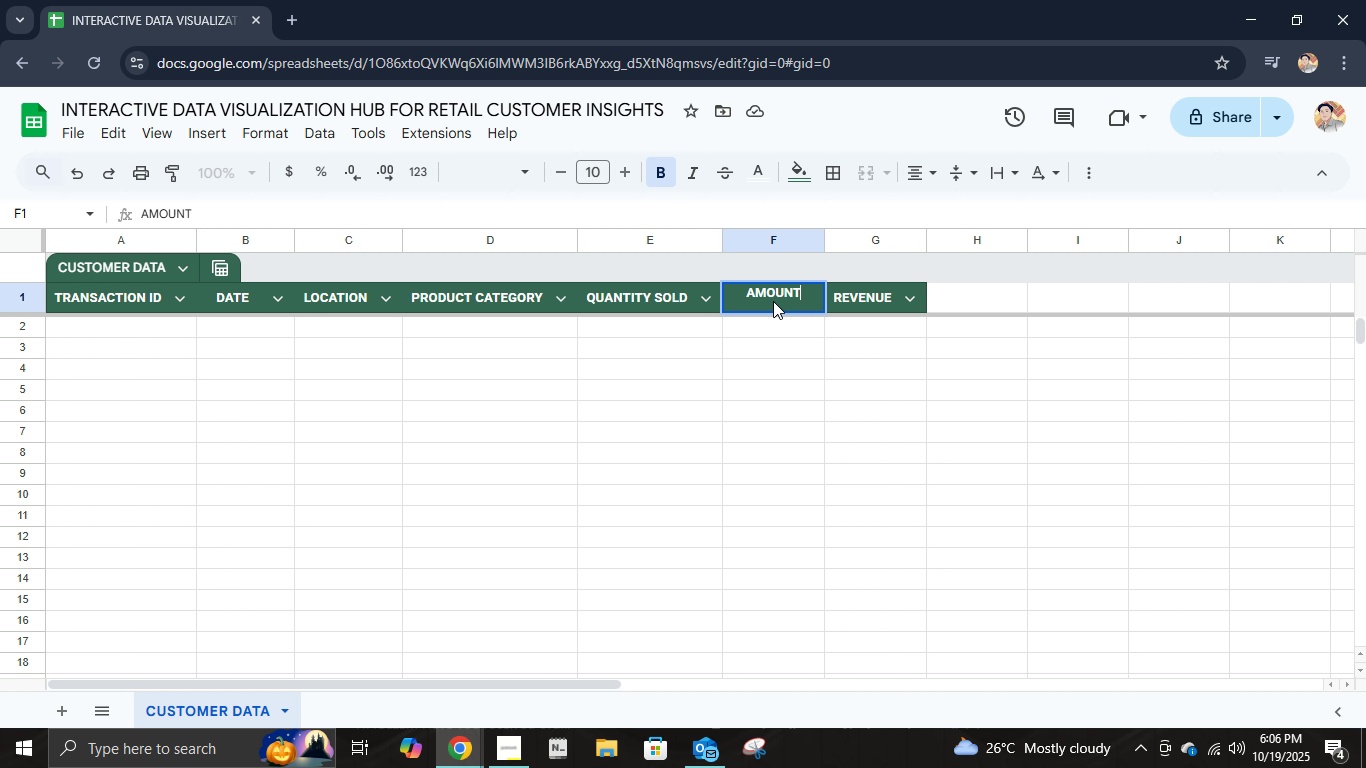 
key(Enter)
 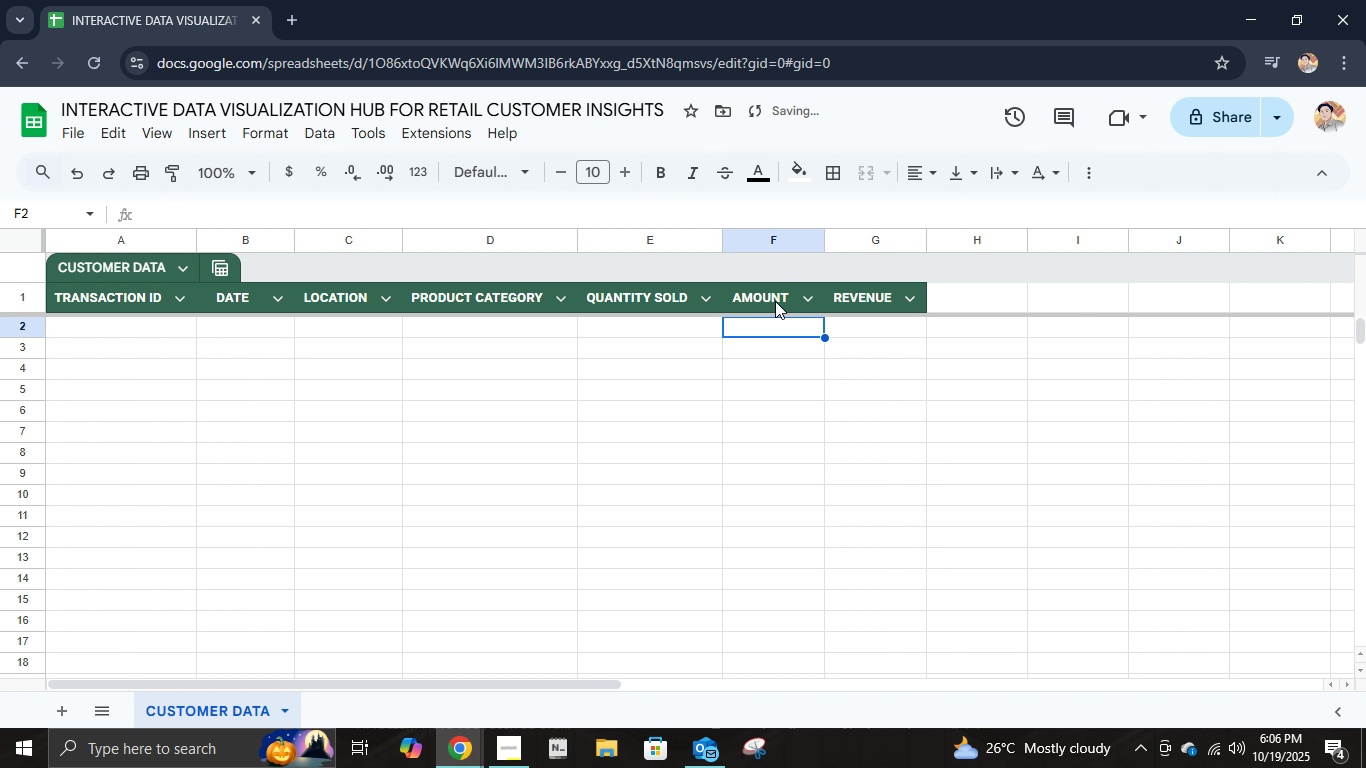 
left_click([781, 304])
 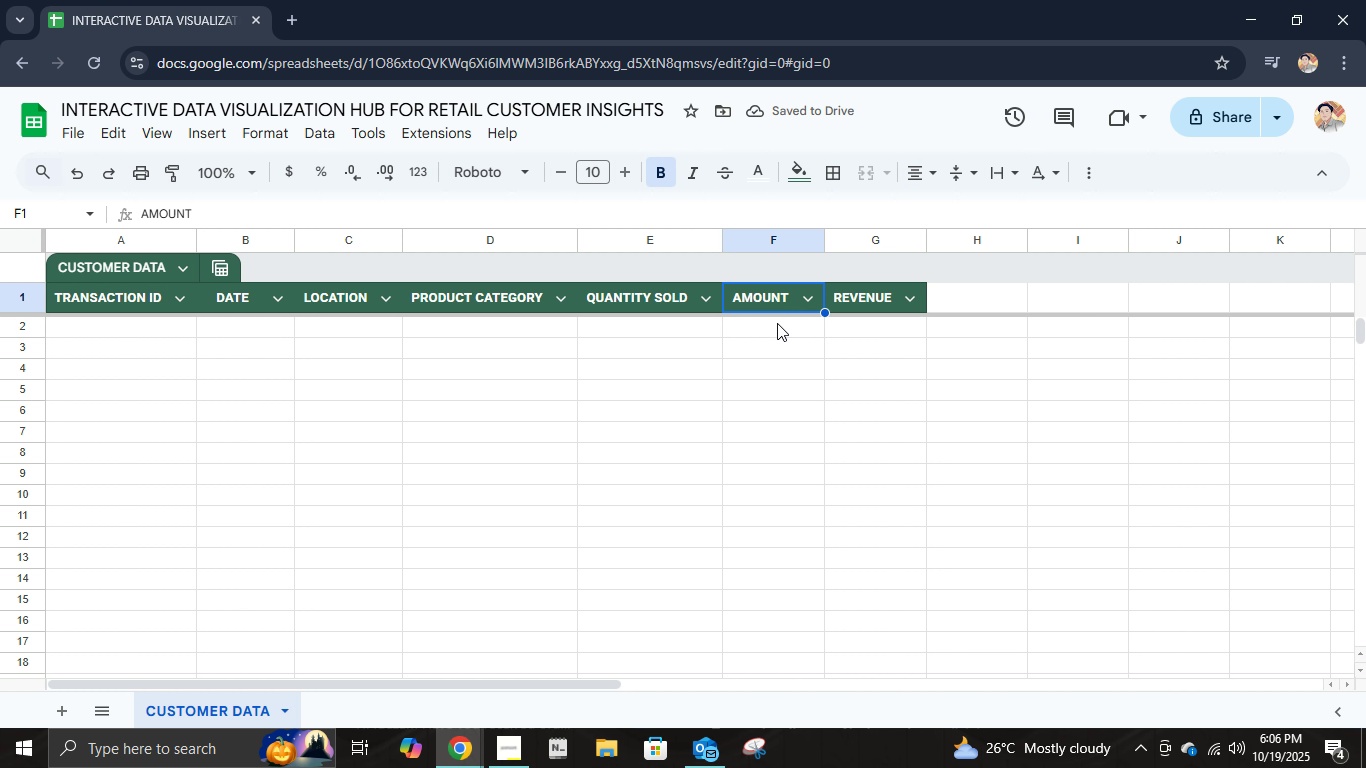 
left_click([777, 323])
 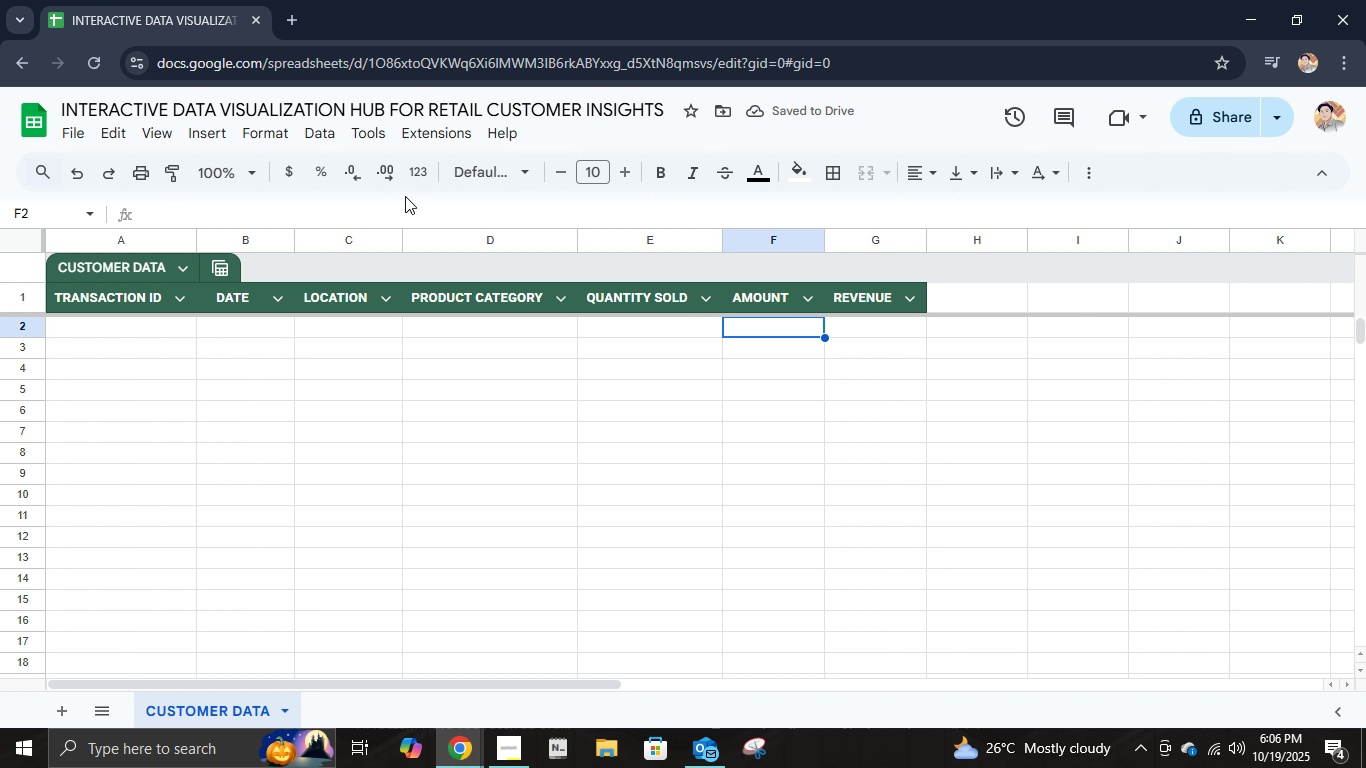 
left_click([424, 172])
 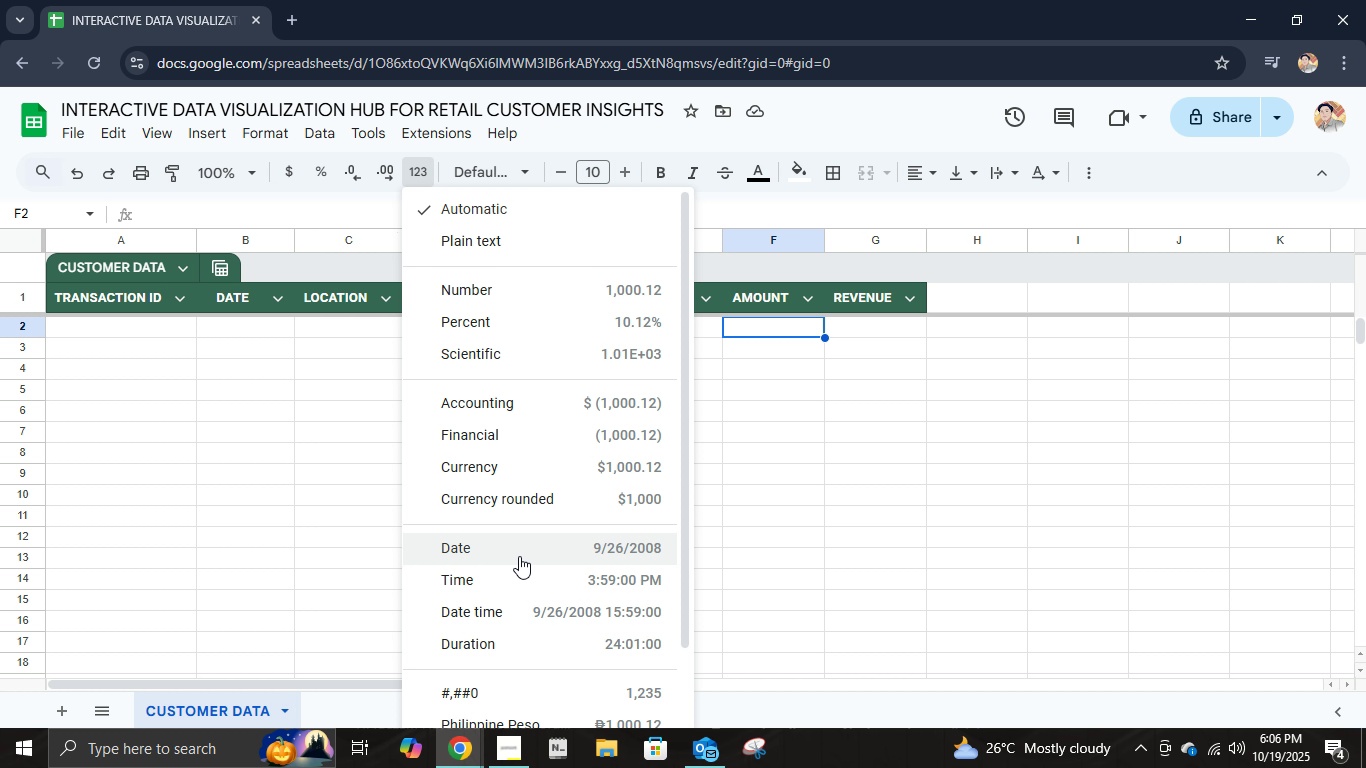 
scroll: coordinate [519, 556], scroll_direction: down, amount: 3.0
 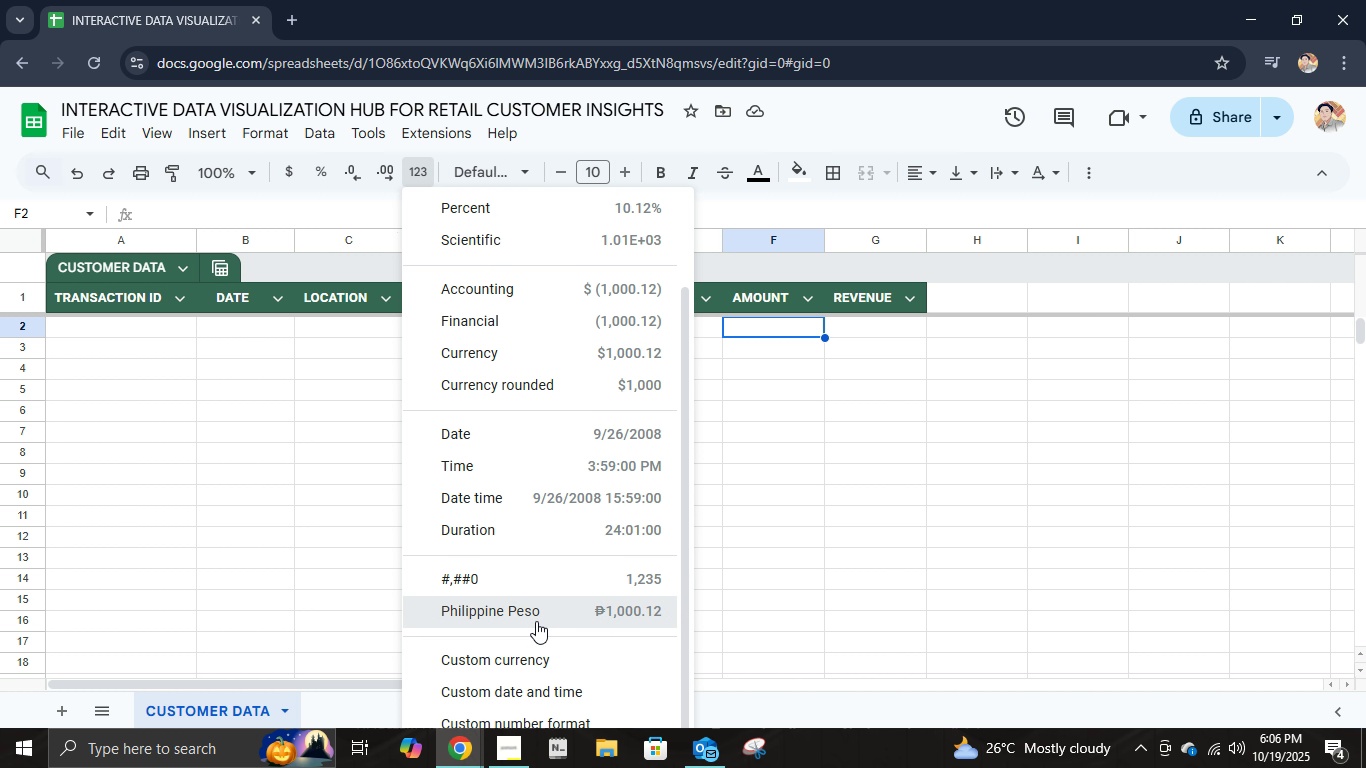 
left_click([536, 621])
 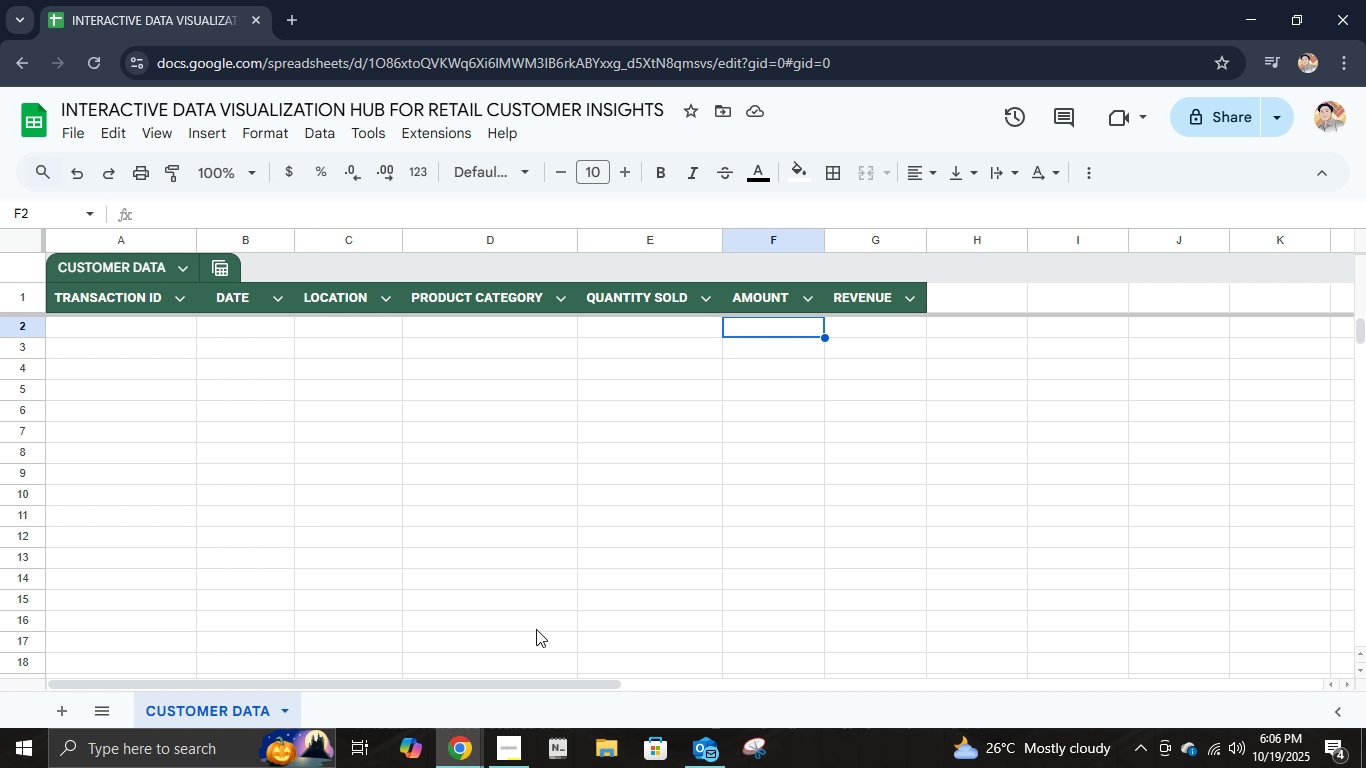 
wait(11.59)
 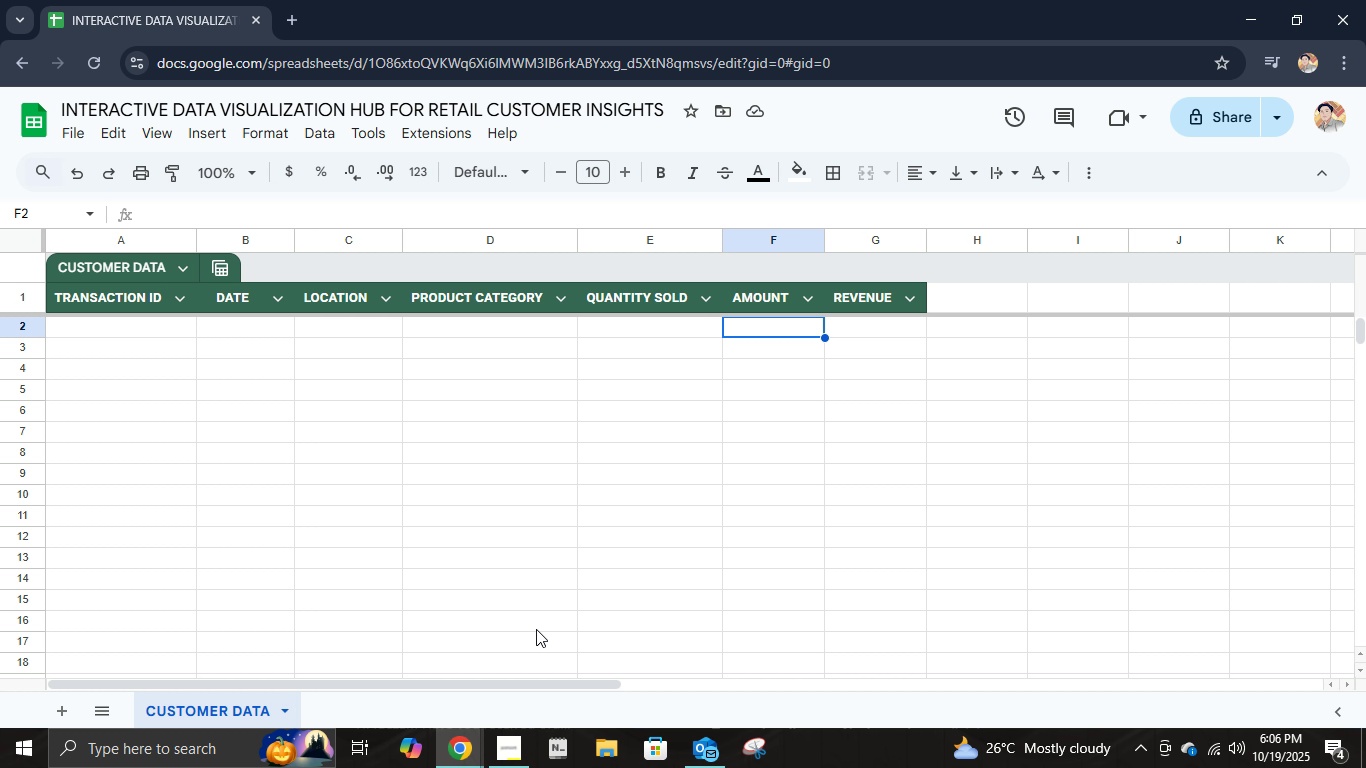 
left_click([428, 164])
 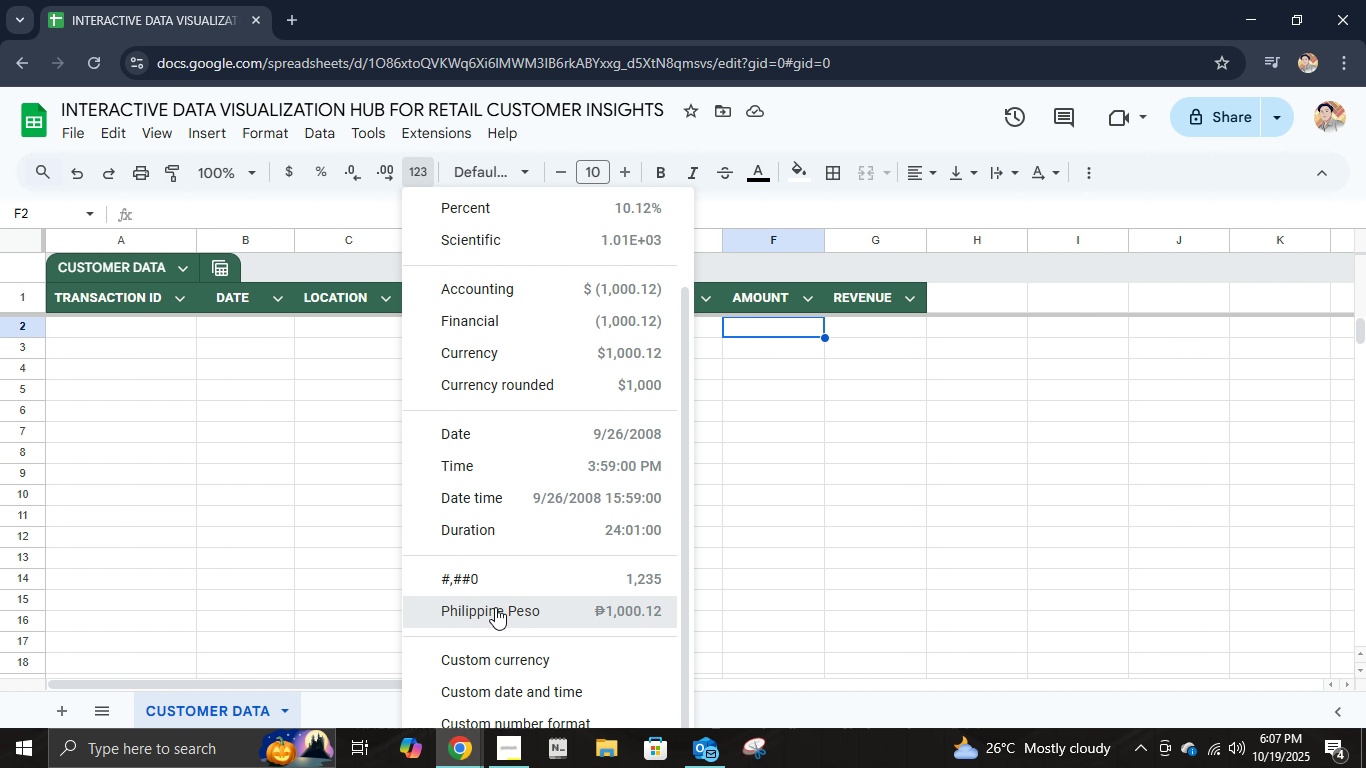 
left_click([495, 607])
 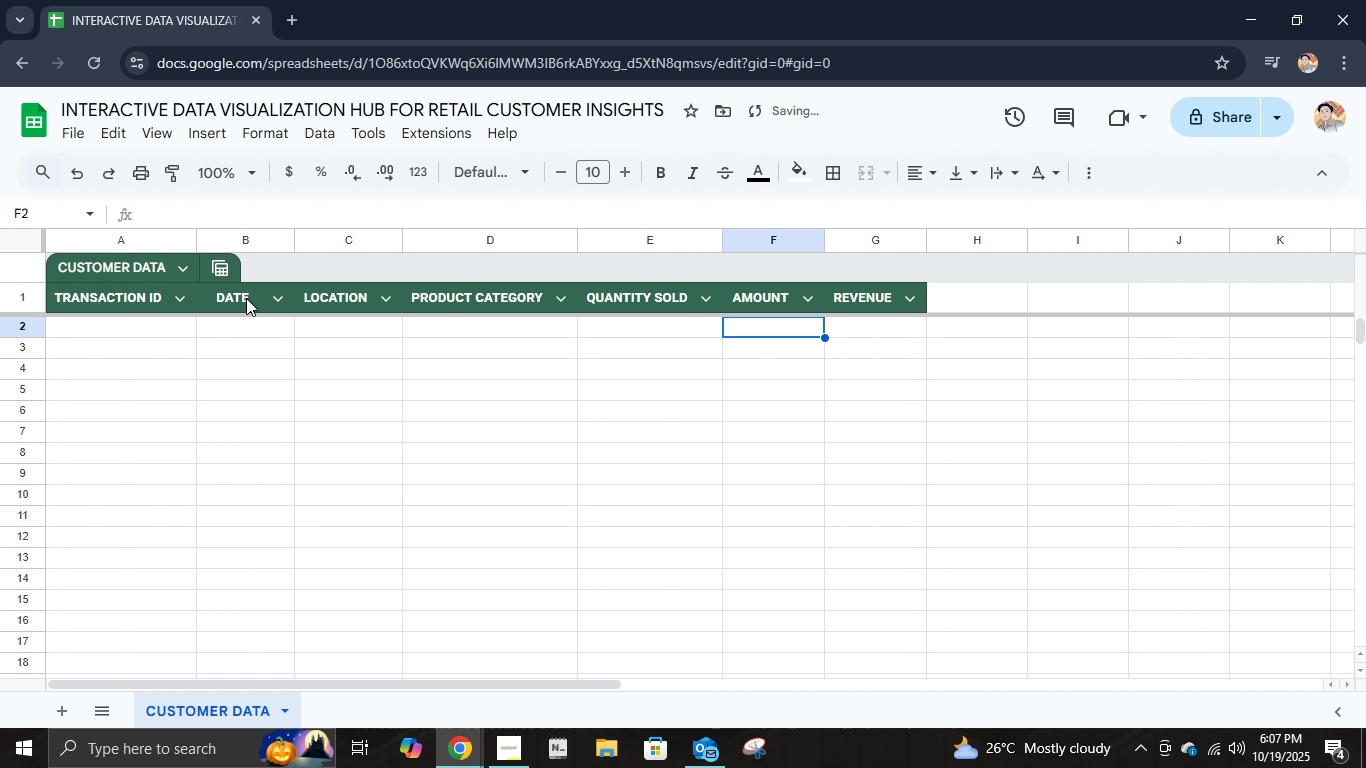 
left_click([152, 331])
 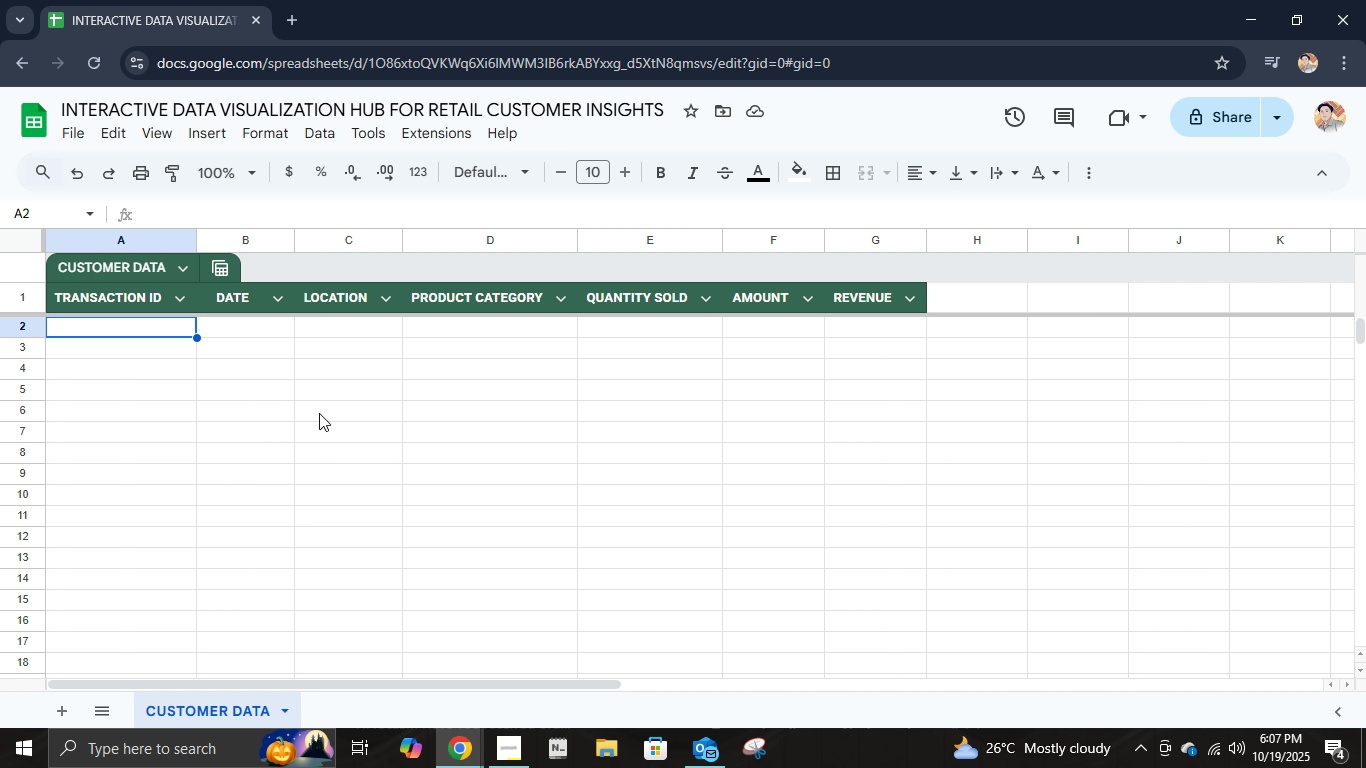 
wait(11.38)
 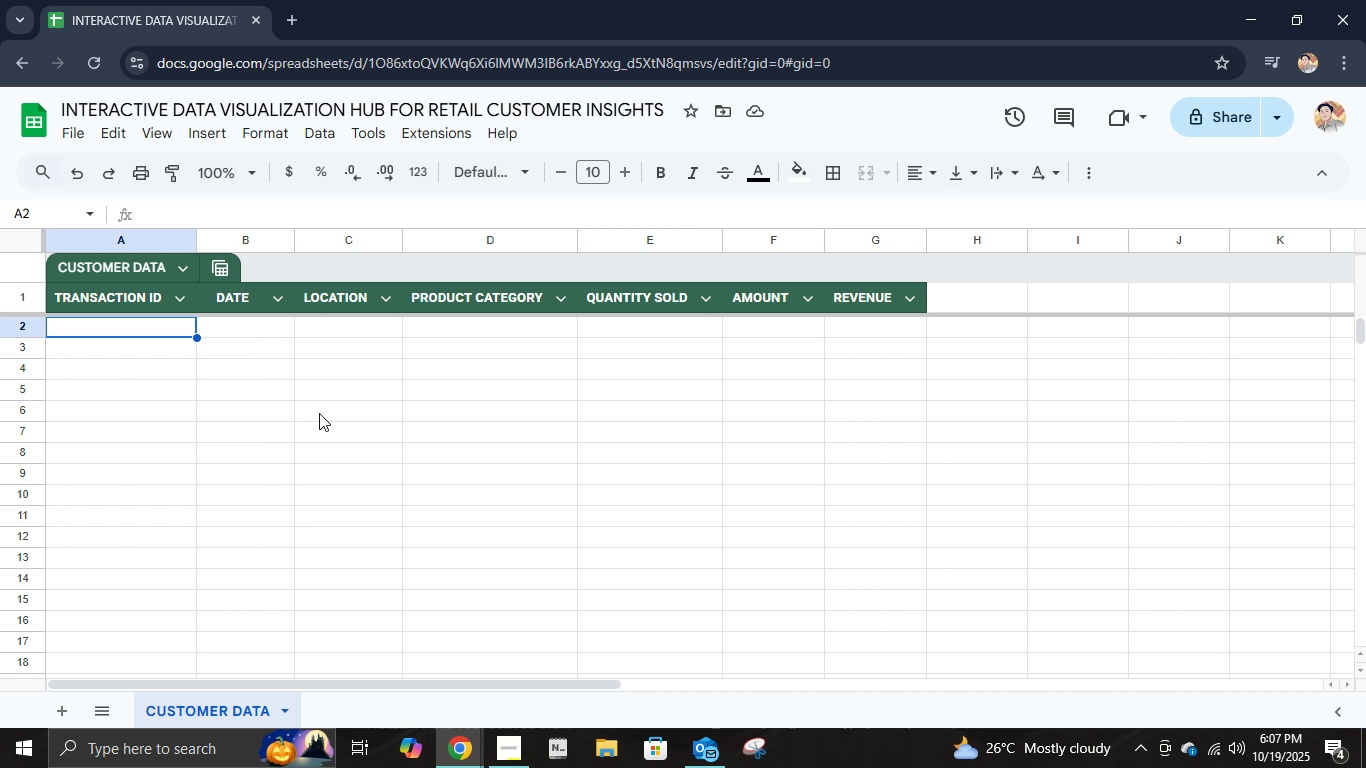 
left_click([399, 332])
 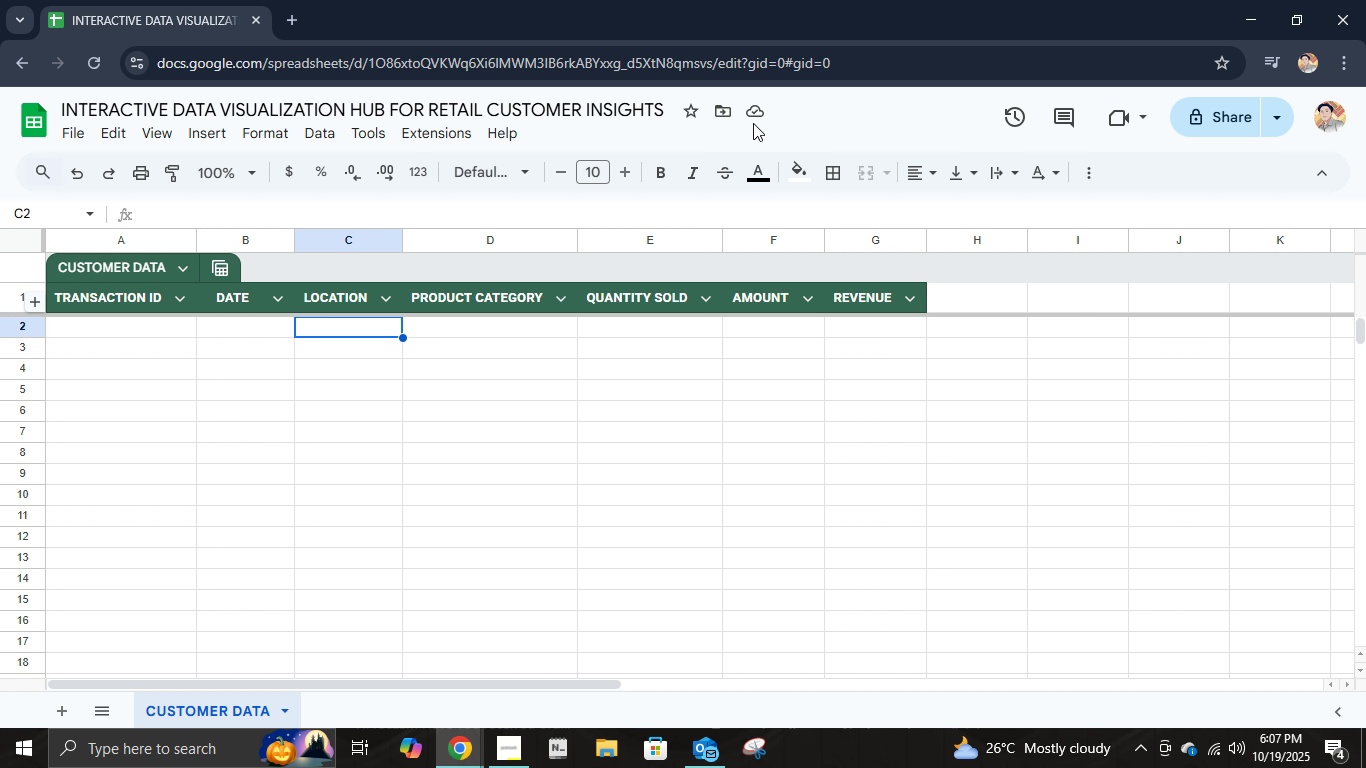 
left_click([1085, 178])
 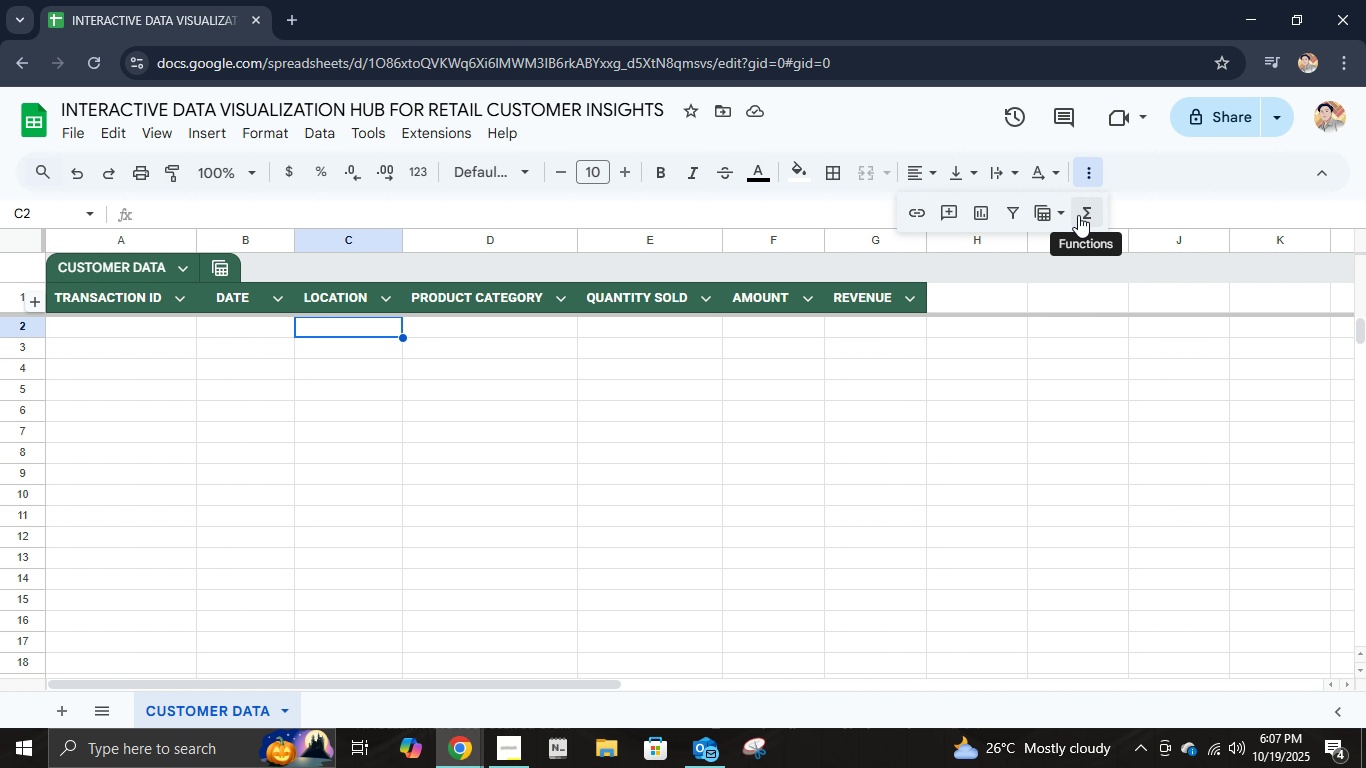 
mouse_move([908, 228])
 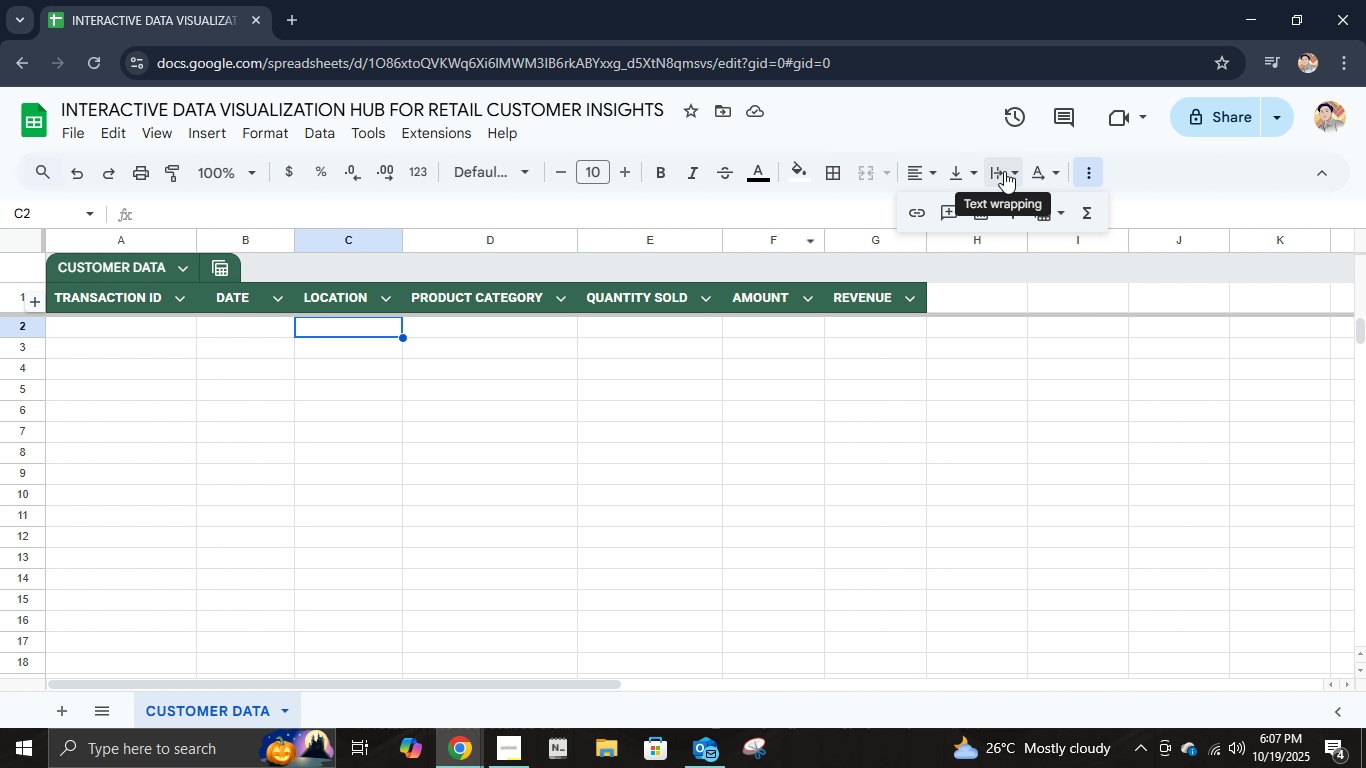 
left_click([1026, 172])
 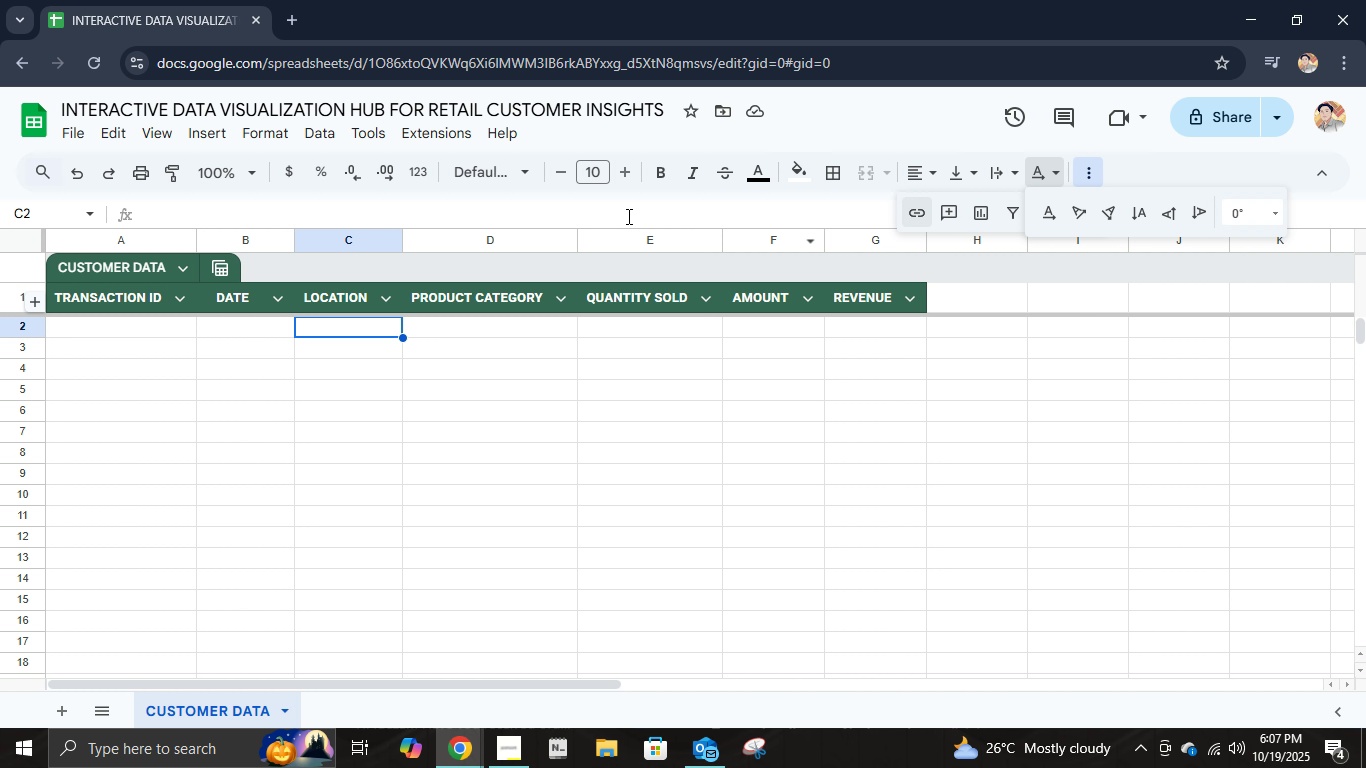 
left_click([492, 175])
 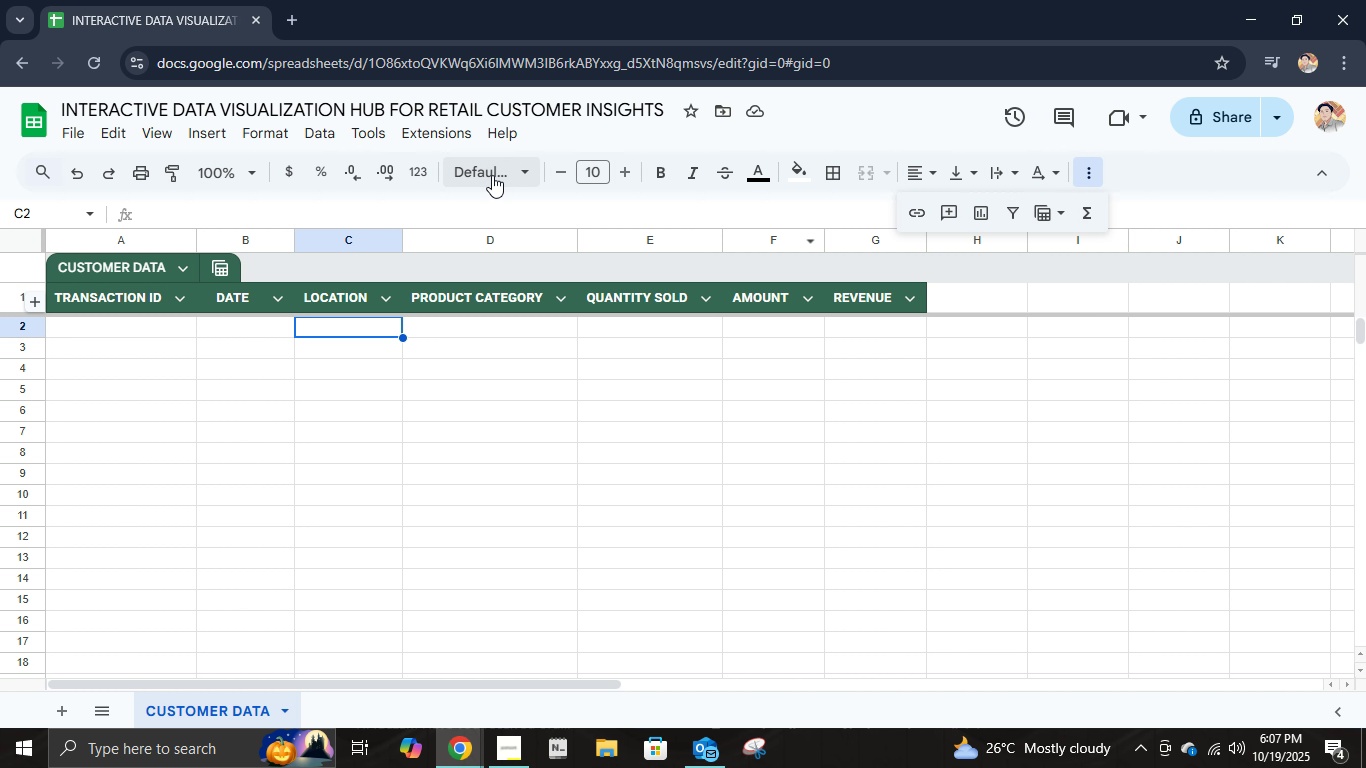 
left_click([492, 175])
 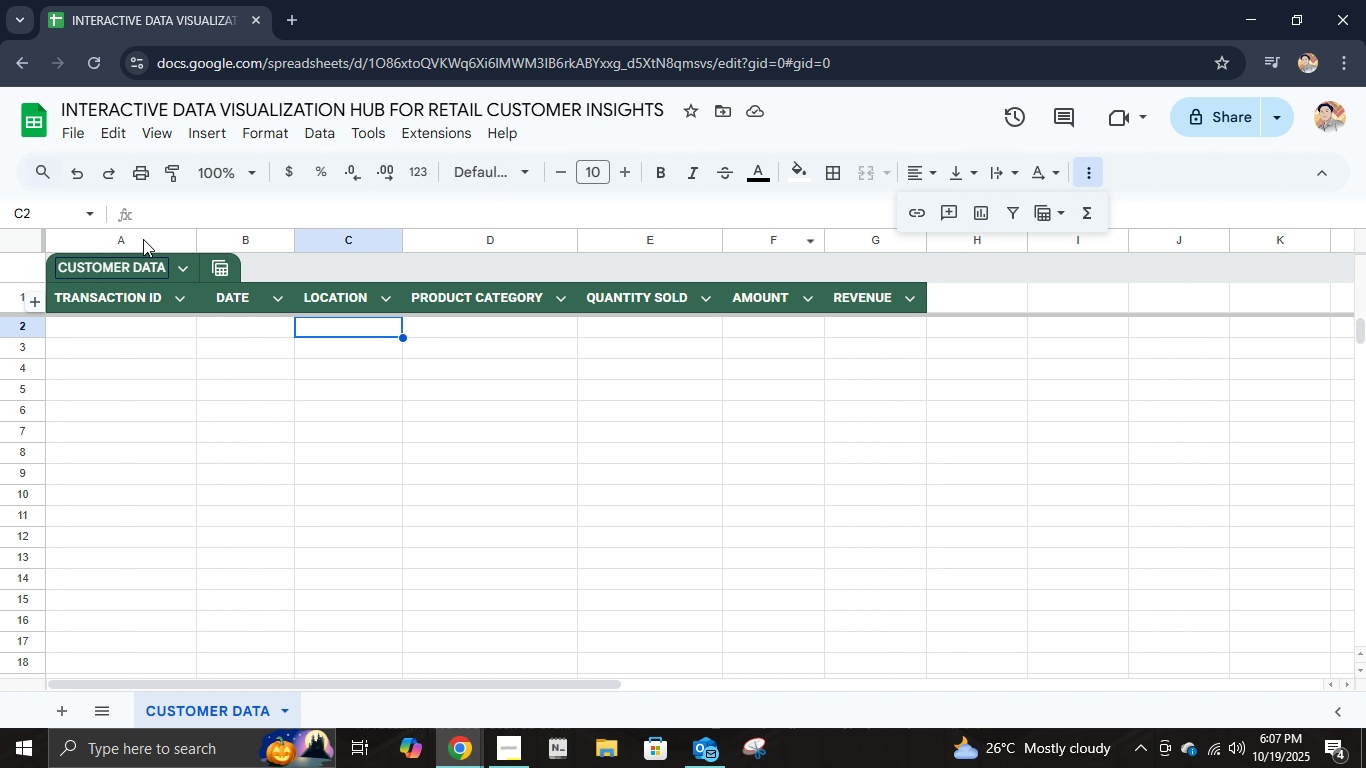 
mouse_move([252, 184])
 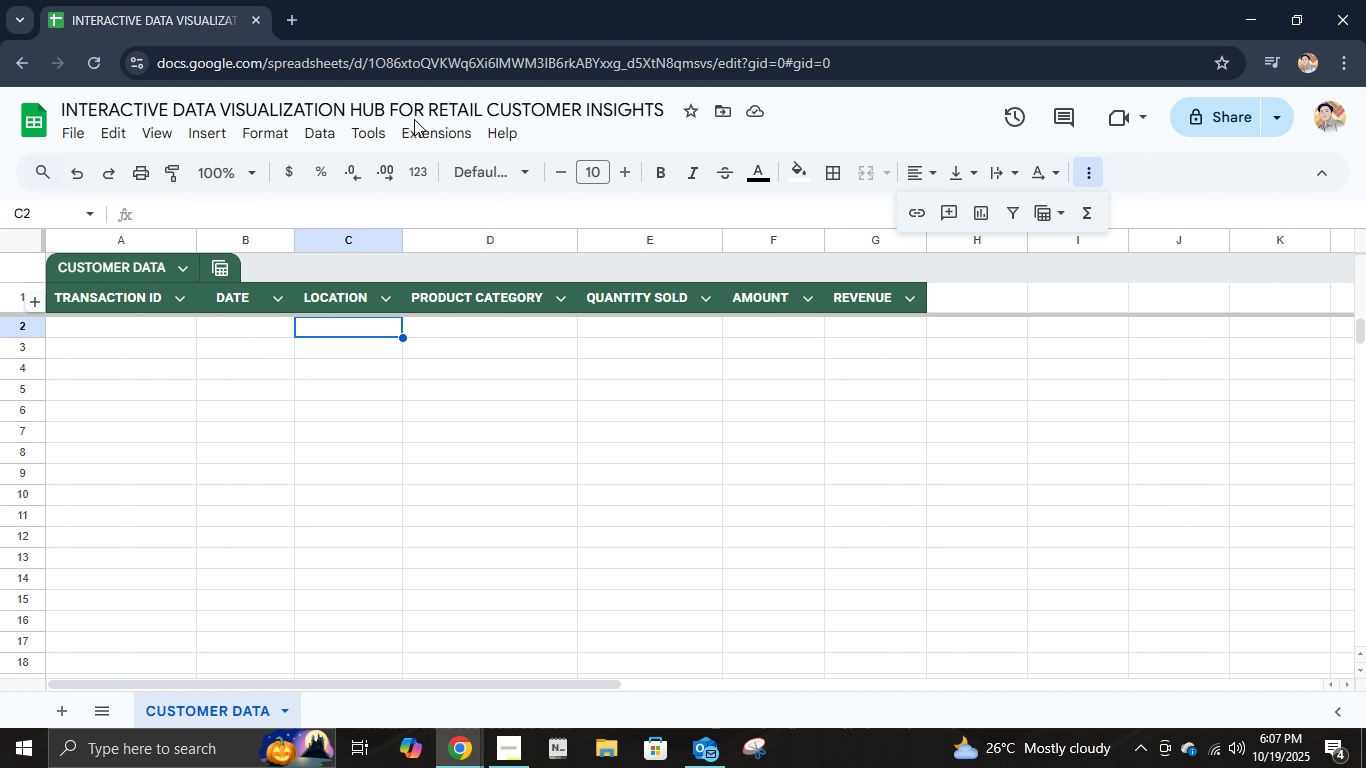 
left_click([99, 141])
 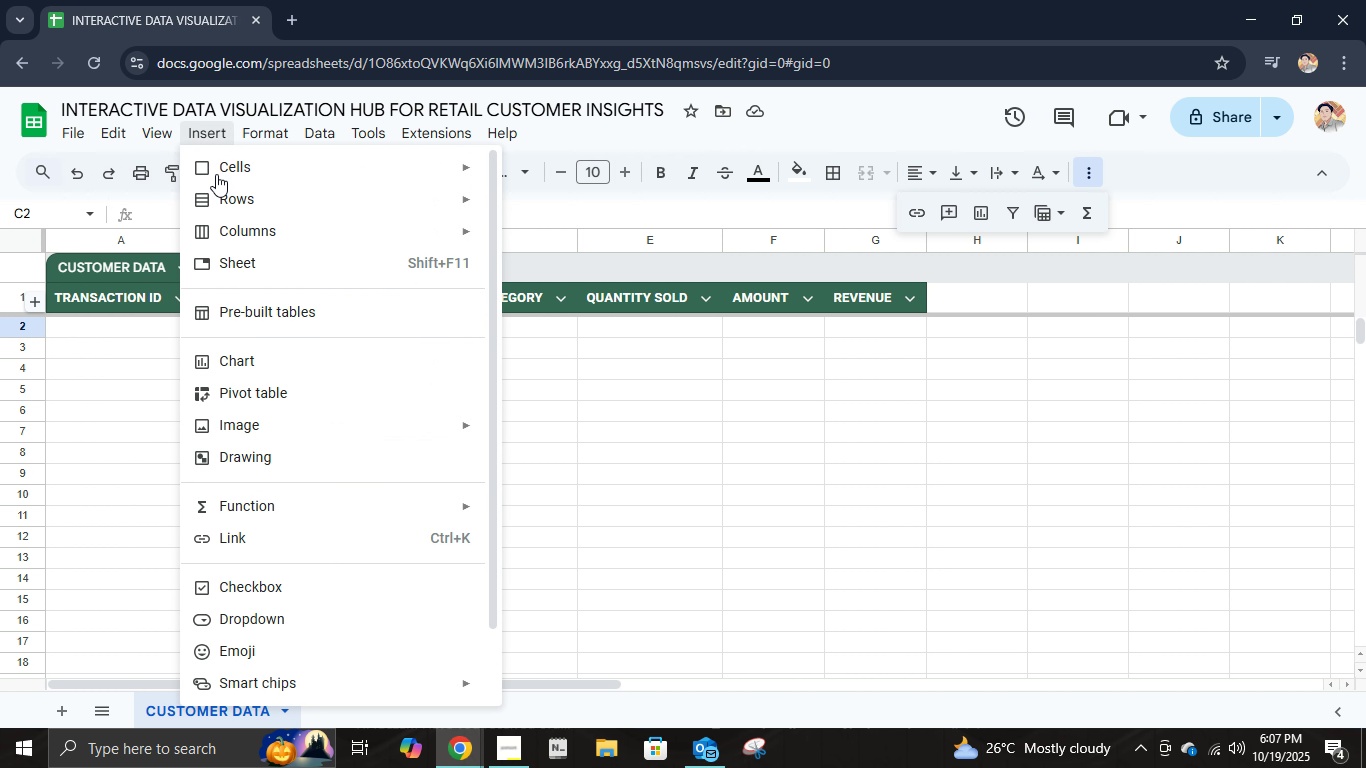 
wait(5.89)
 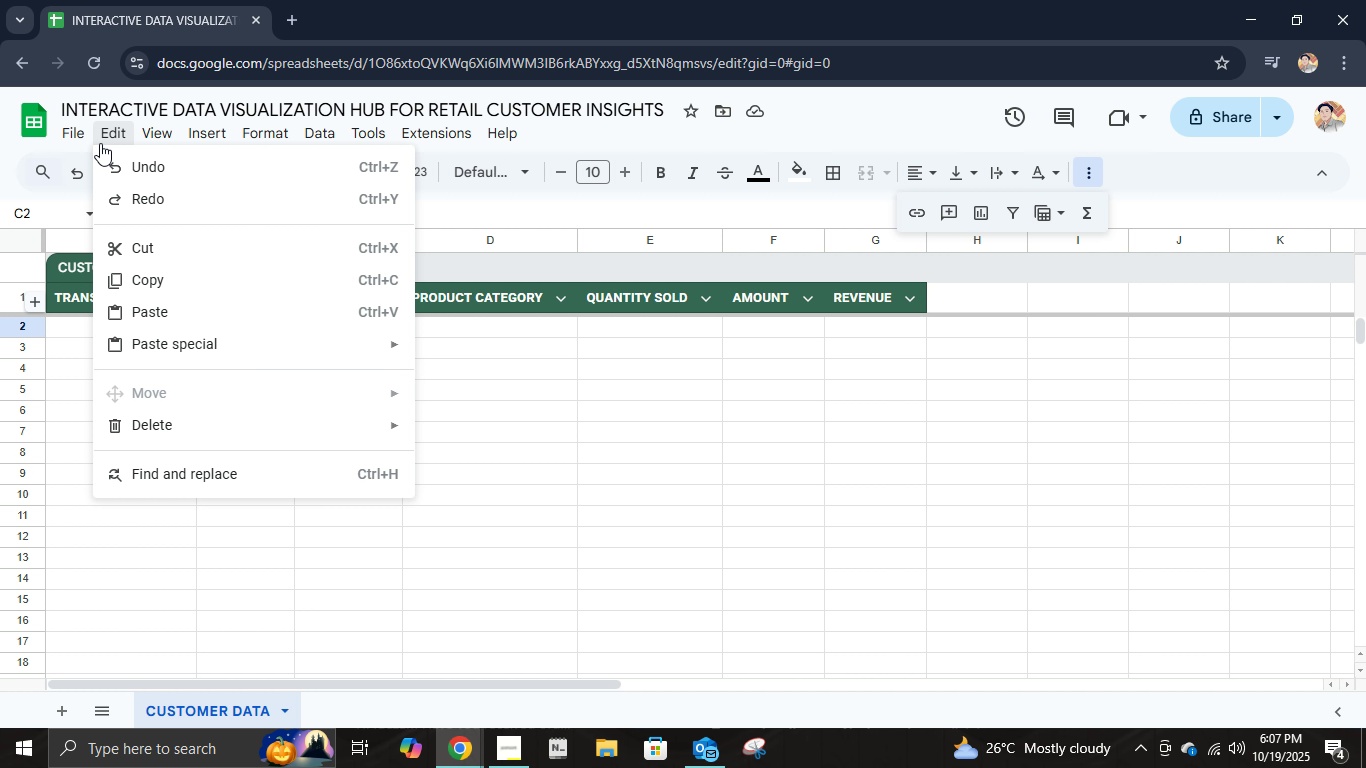 
scroll: coordinate [313, 353], scroll_direction: down, amount: 6.0
 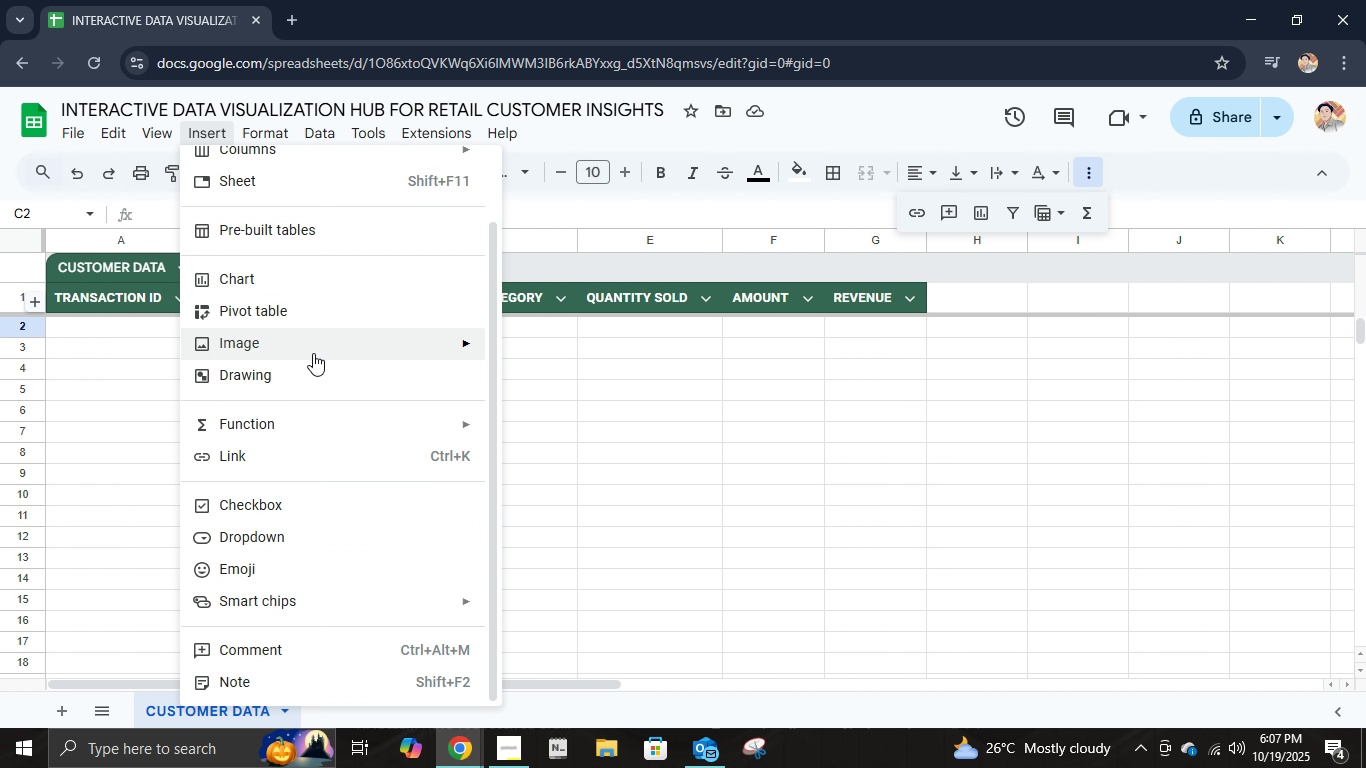 
scroll: coordinate [312, 353], scroll_direction: up, amount: 5.0
 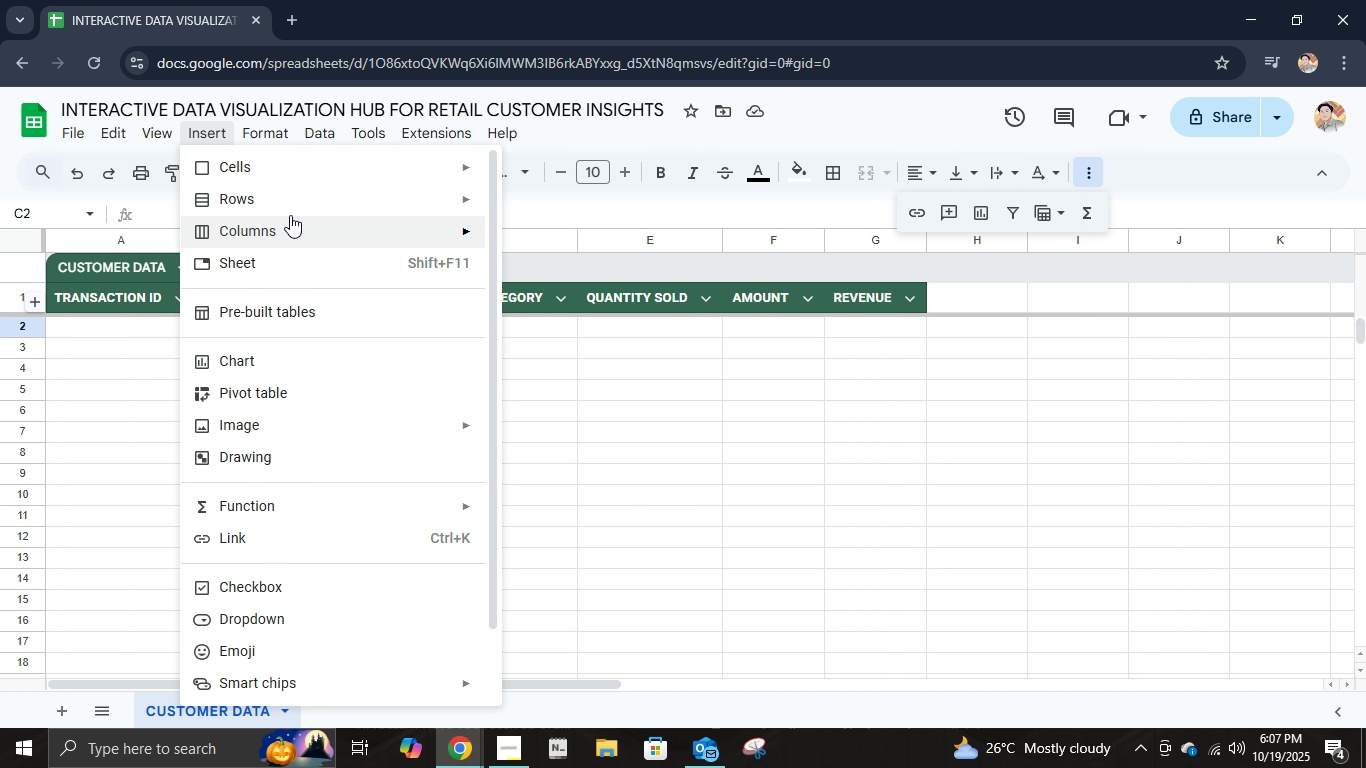 
mouse_move([266, 165])
 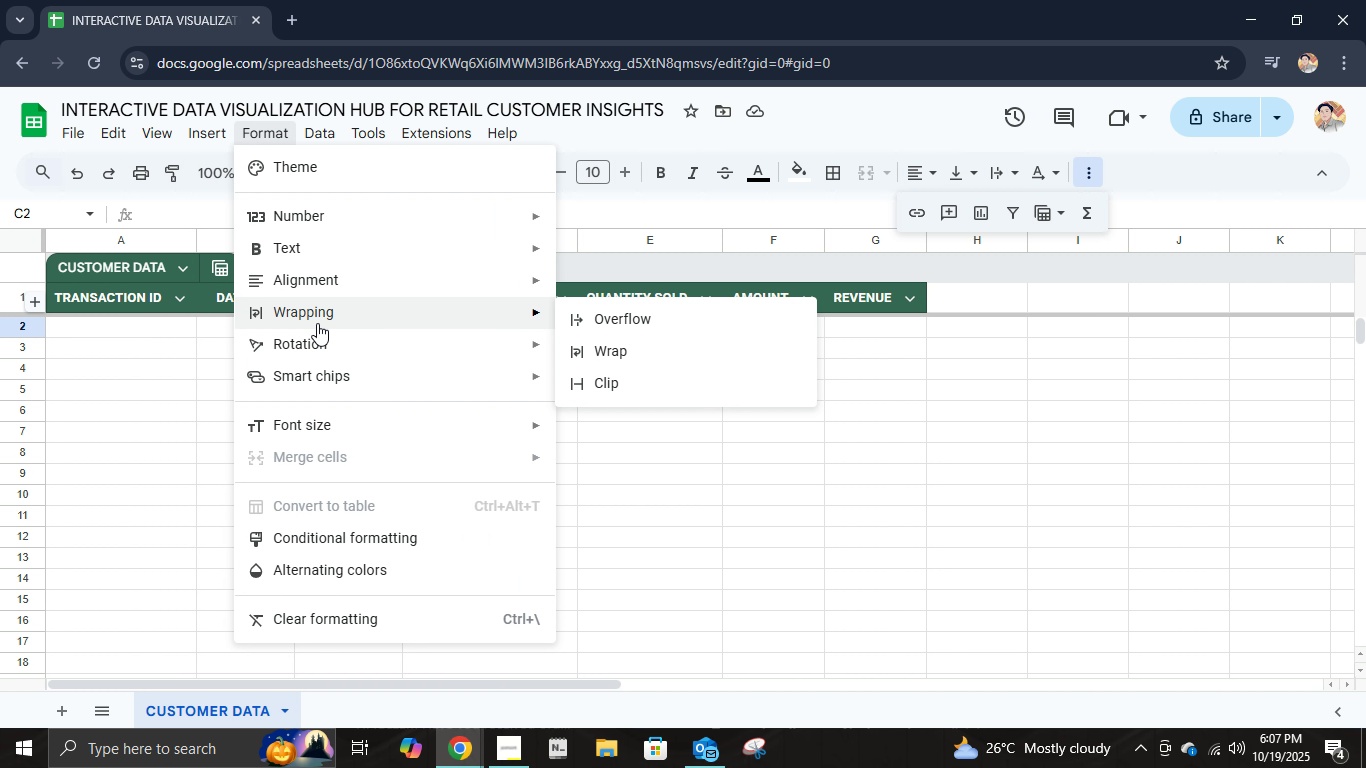 
scroll: coordinate [323, 333], scroll_direction: down, amount: 2.0
 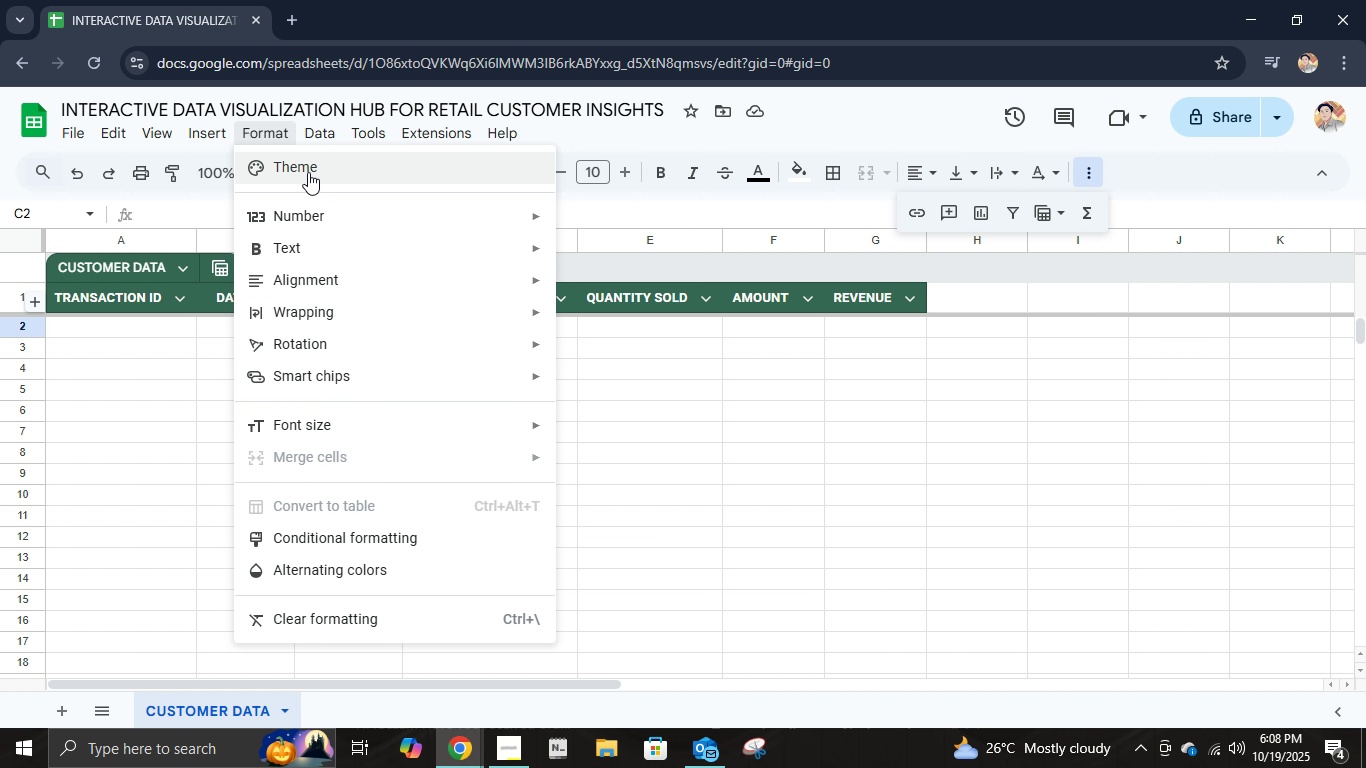 
wait(6.27)
 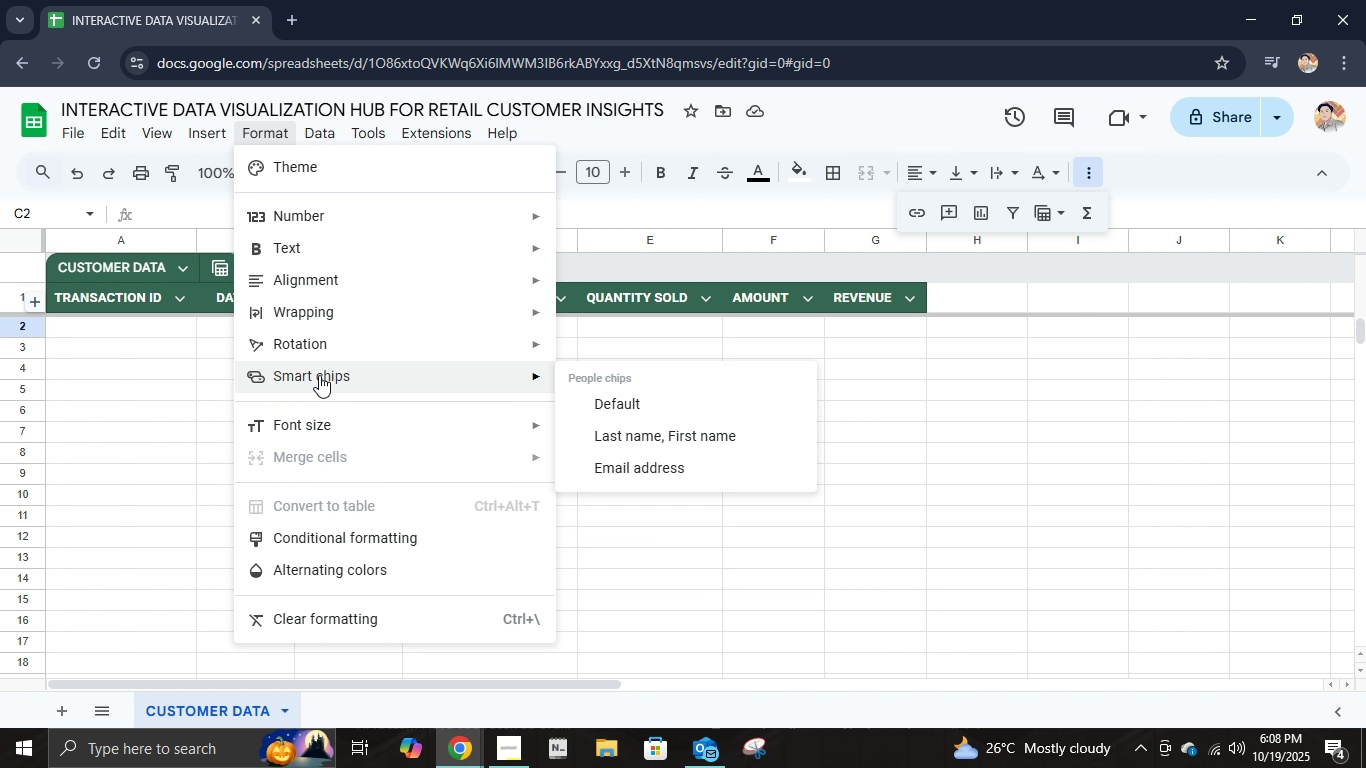 
mouse_move([337, 305])
 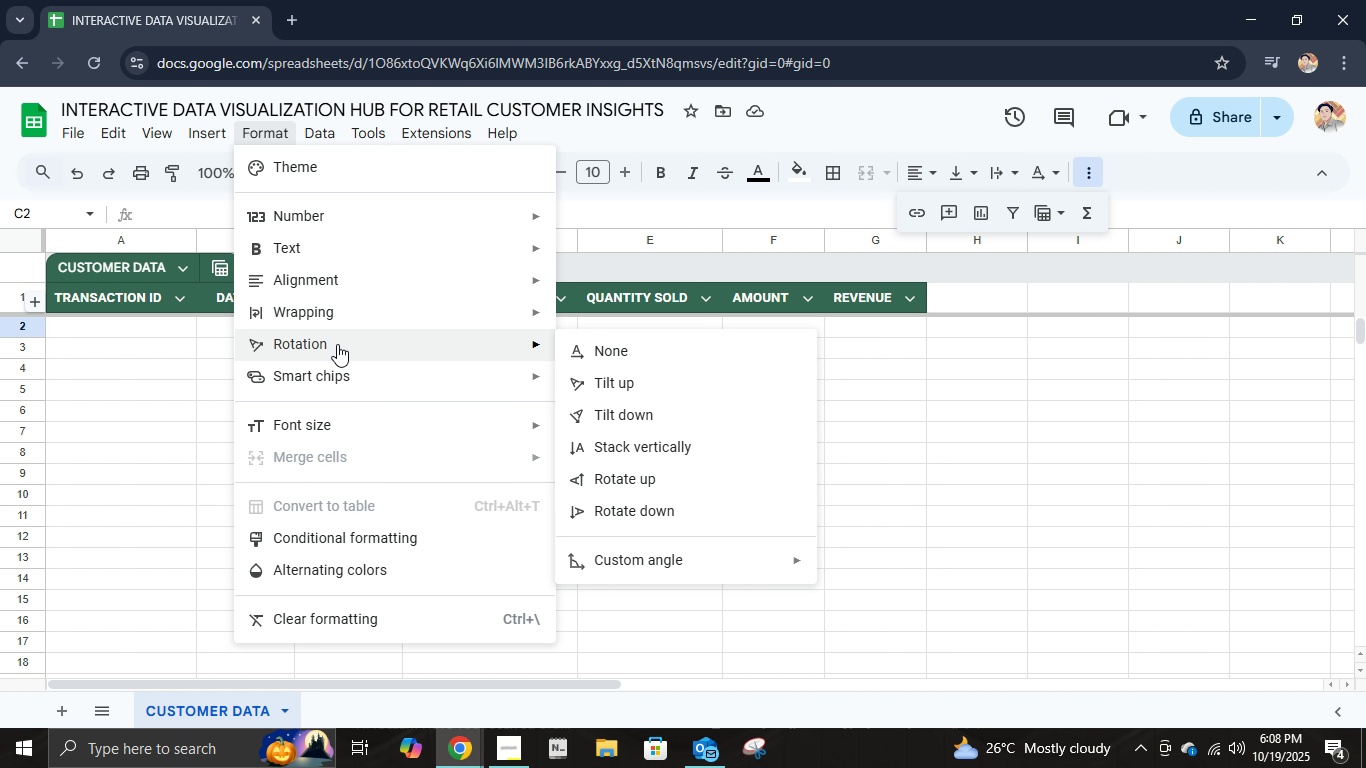 
mouse_move([371, 381])
 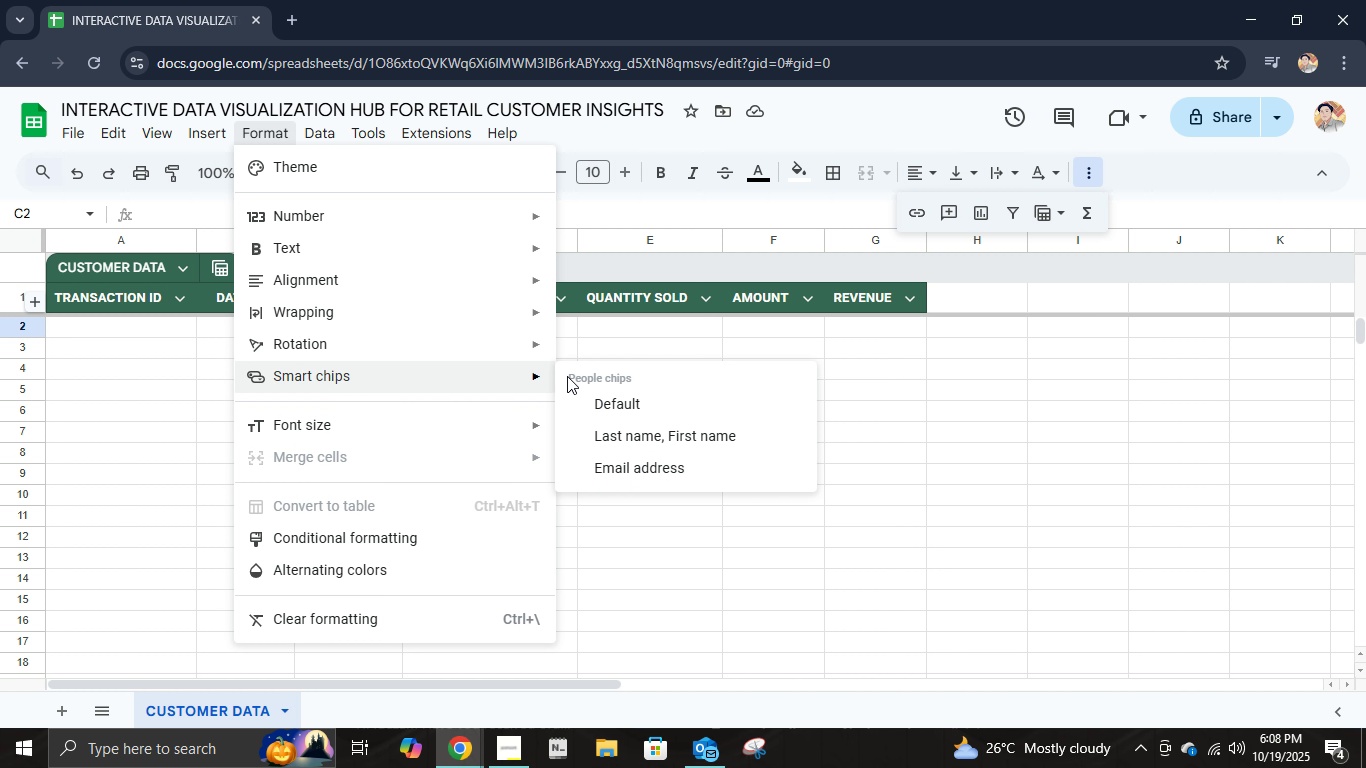 
mouse_move([507, 234])
 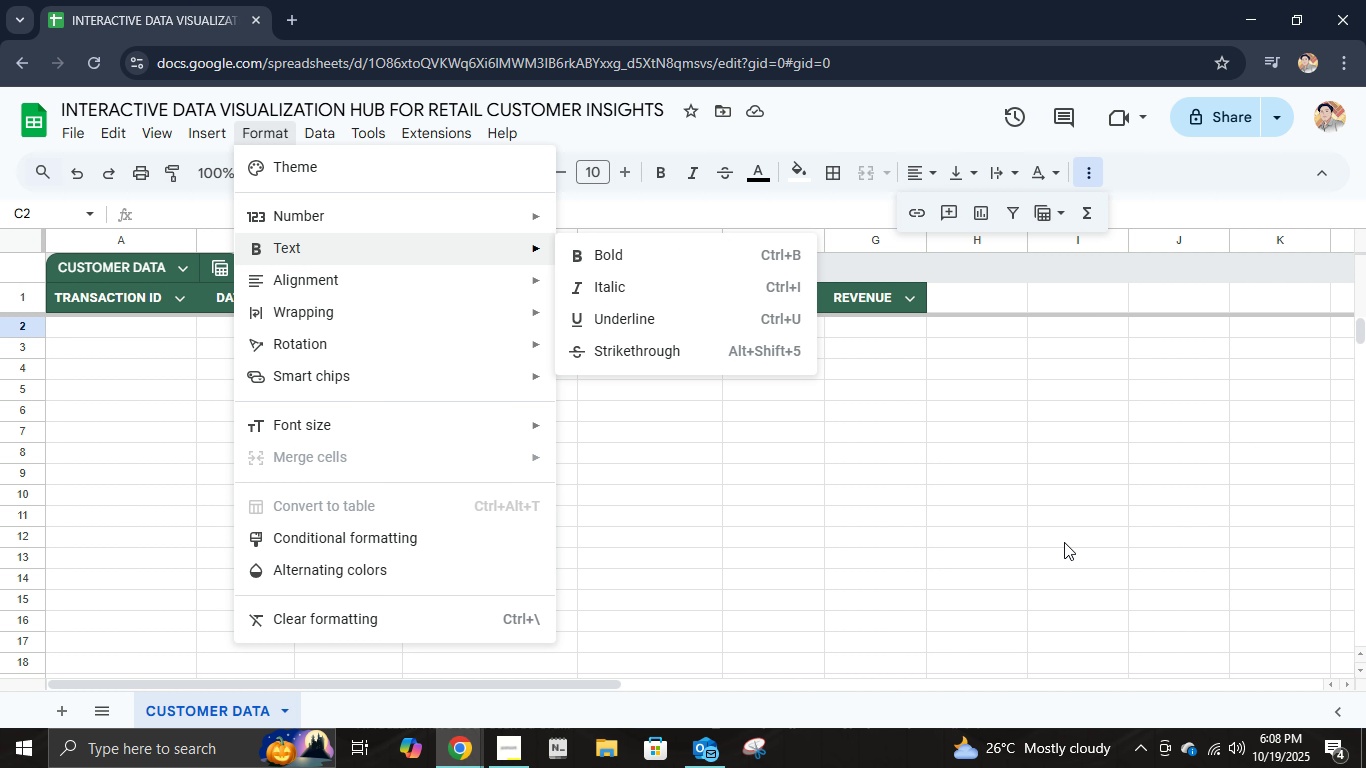 
left_click([980, 539])
 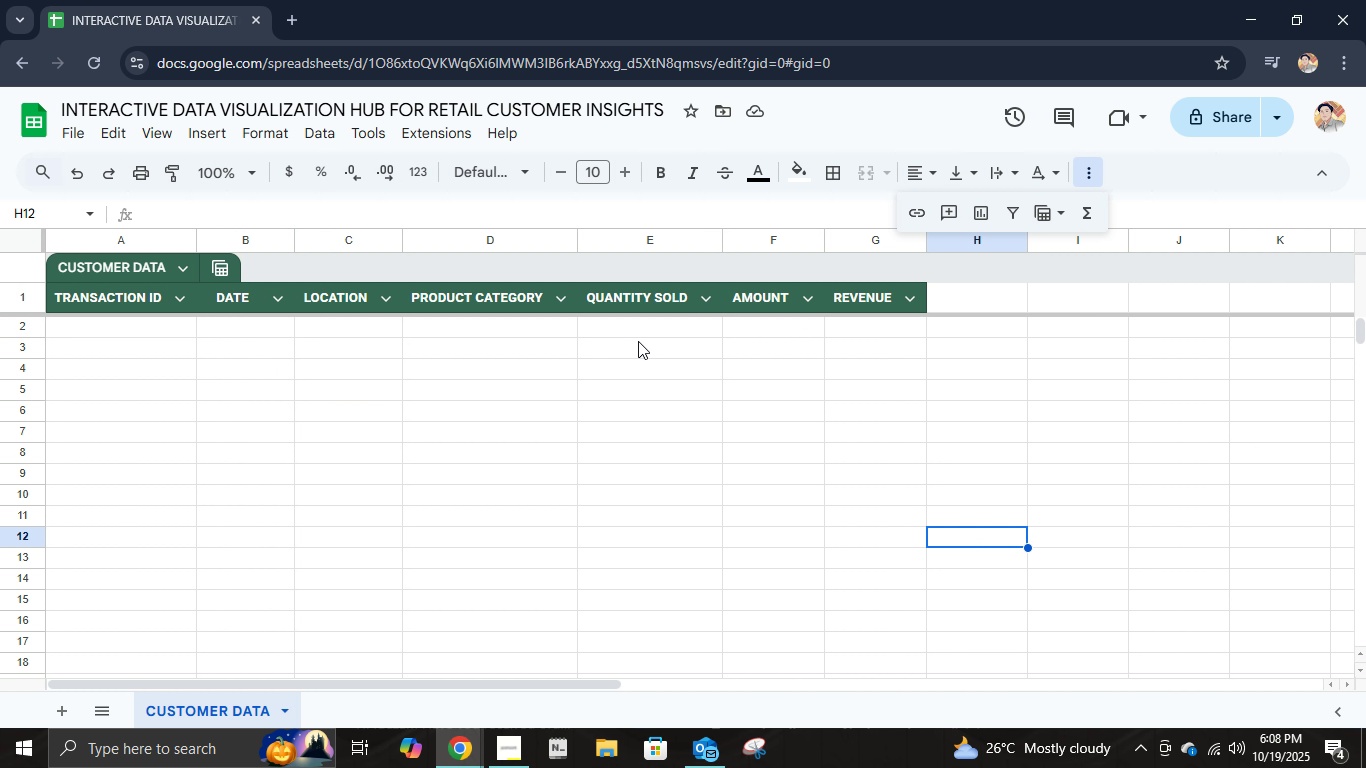 
left_click([638, 340])
 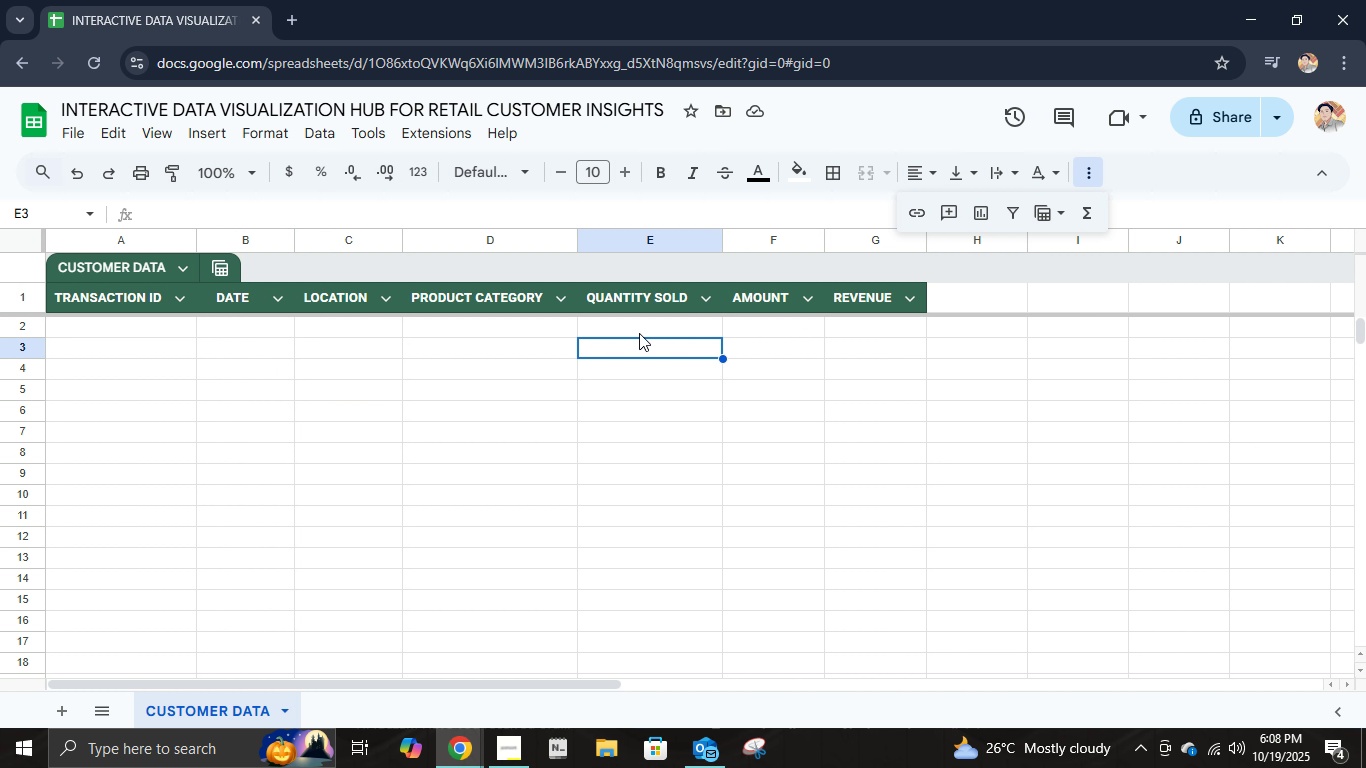 
left_click([640, 333])
 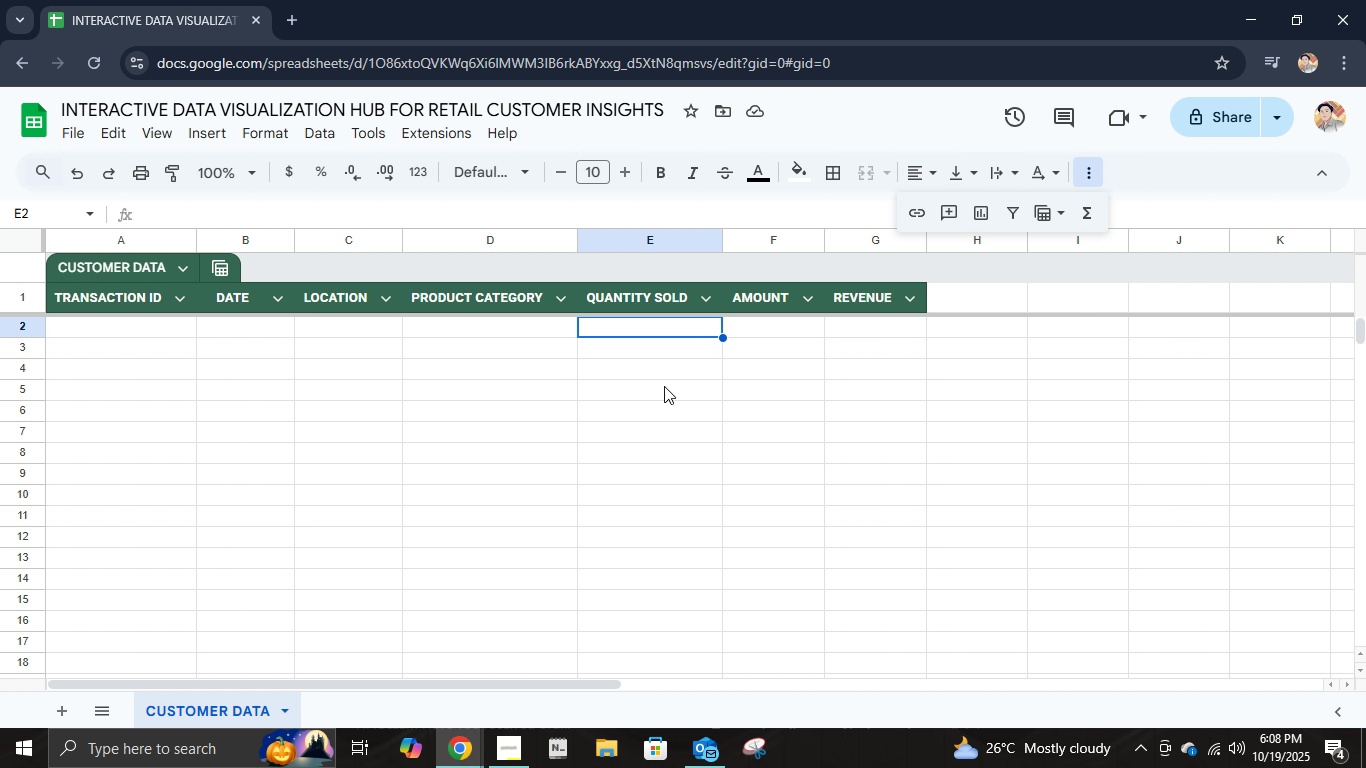 
wait(6.76)
 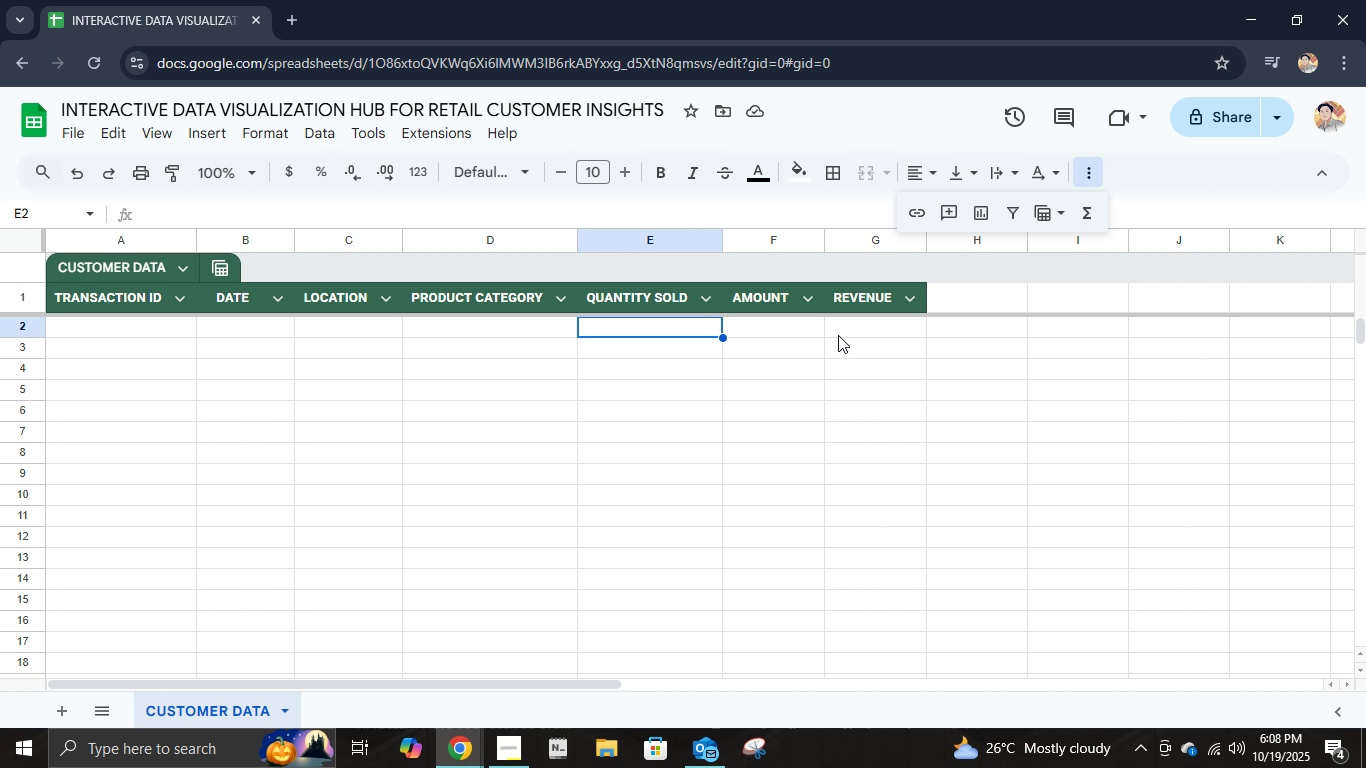 
mouse_move([625, 651])
 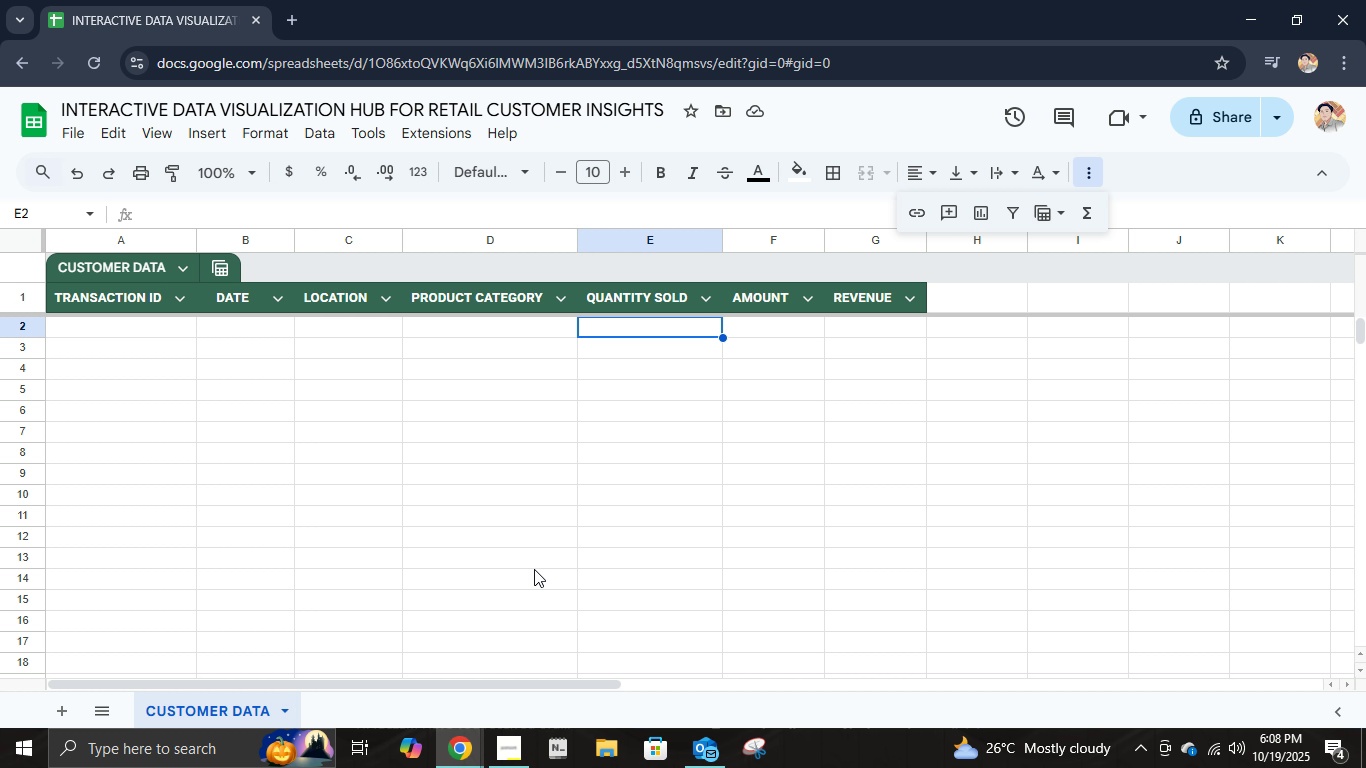 
wait(7.01)
 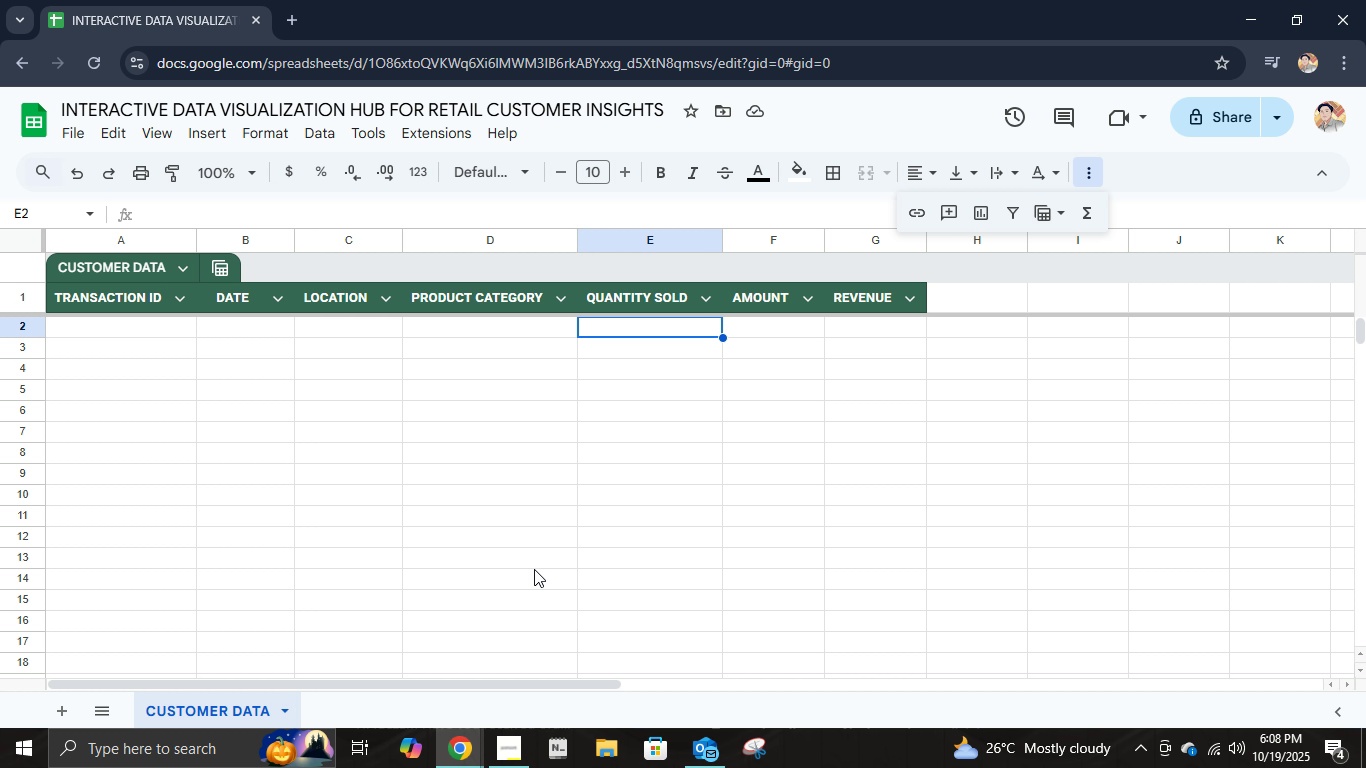 
left_click([371, 331])
 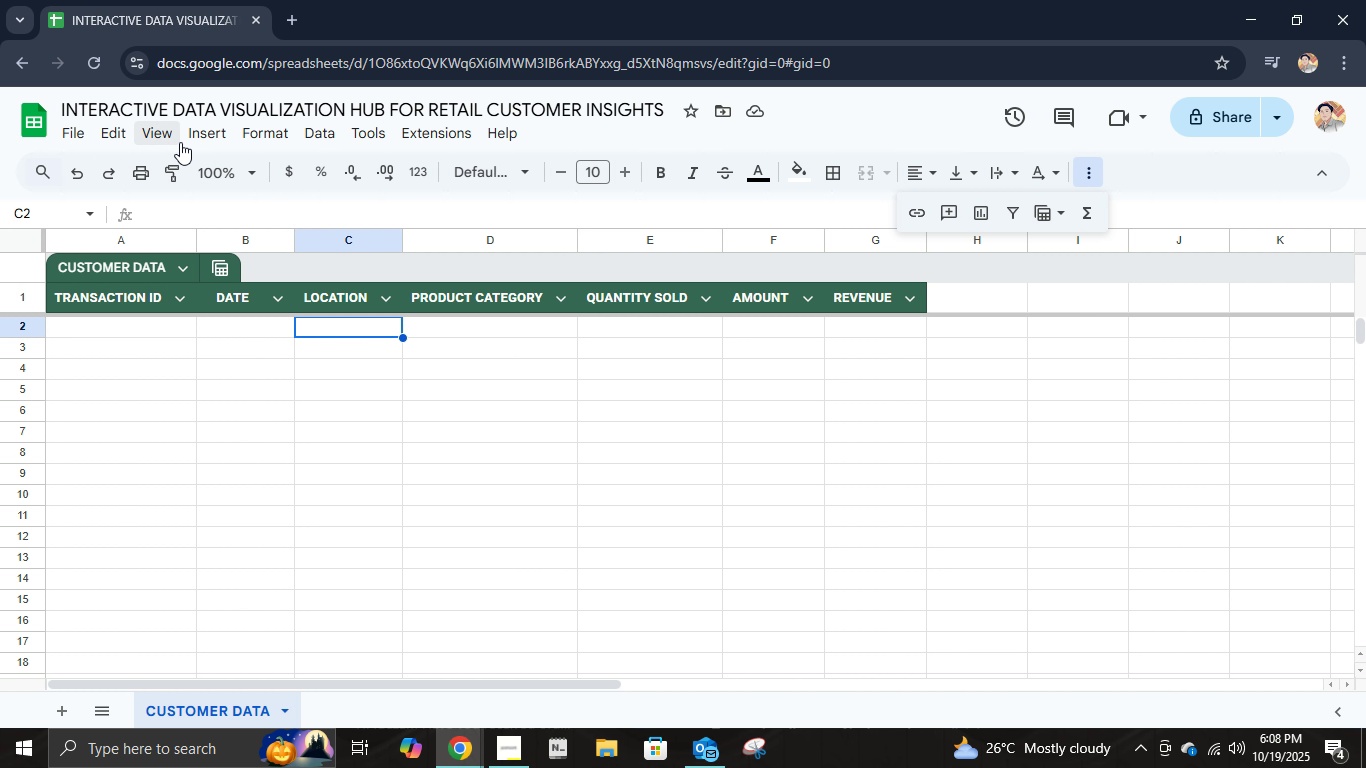 
left_click([203, 140])
 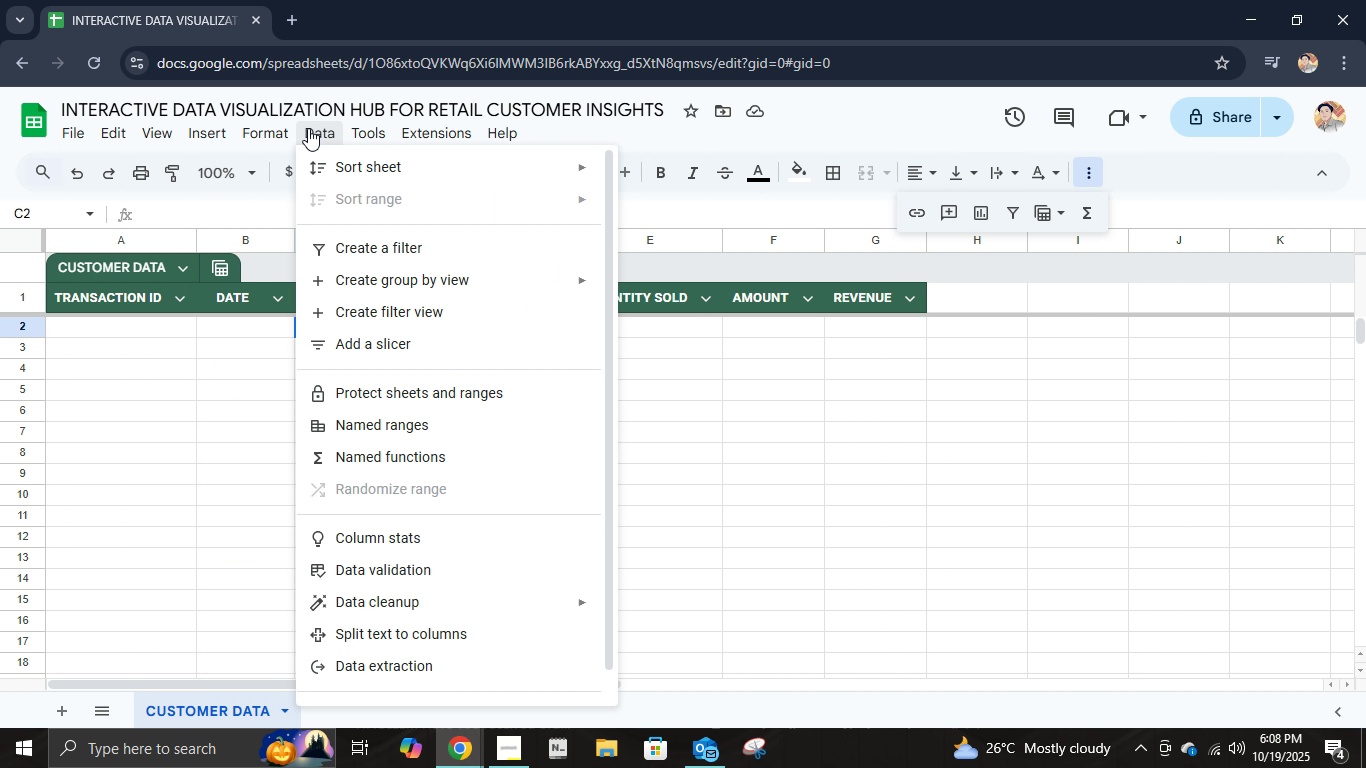 
left_click([402, 574])
 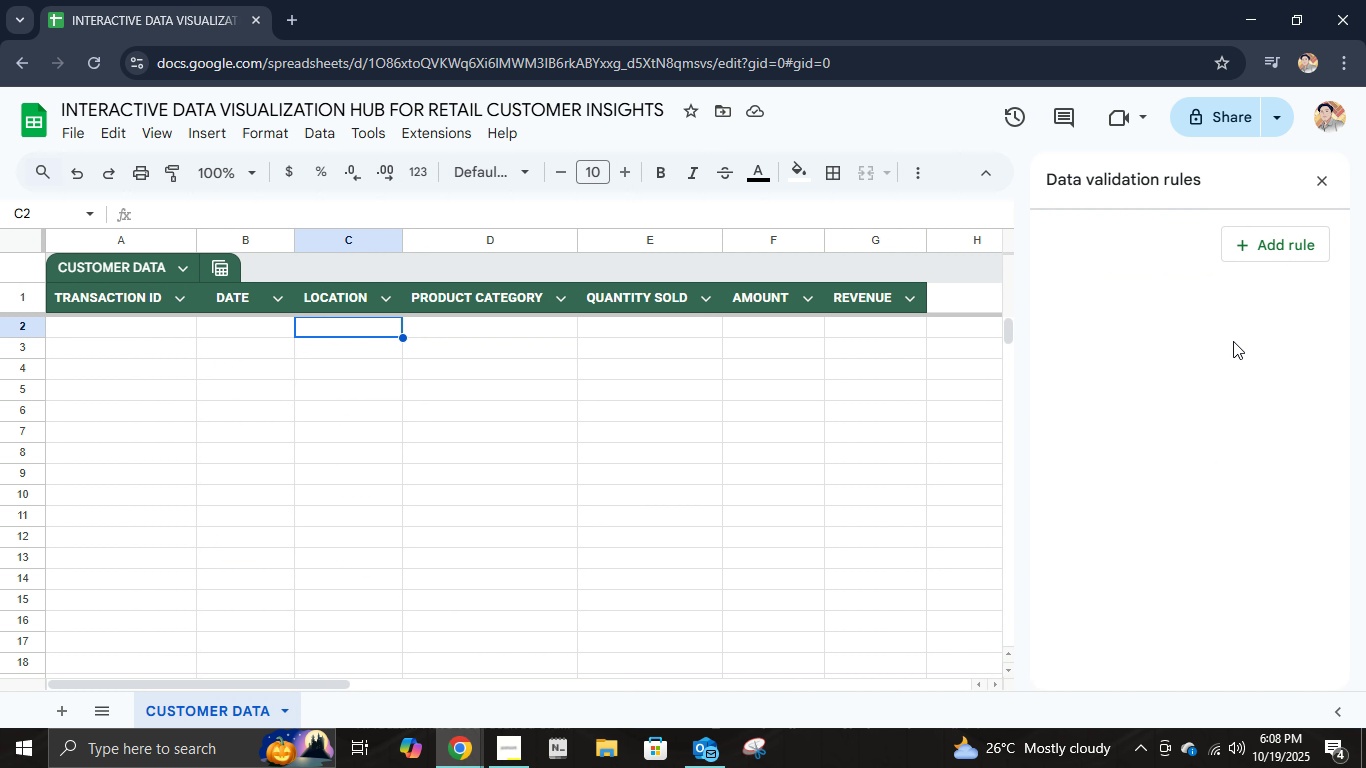 
left_click([1252, 254])
 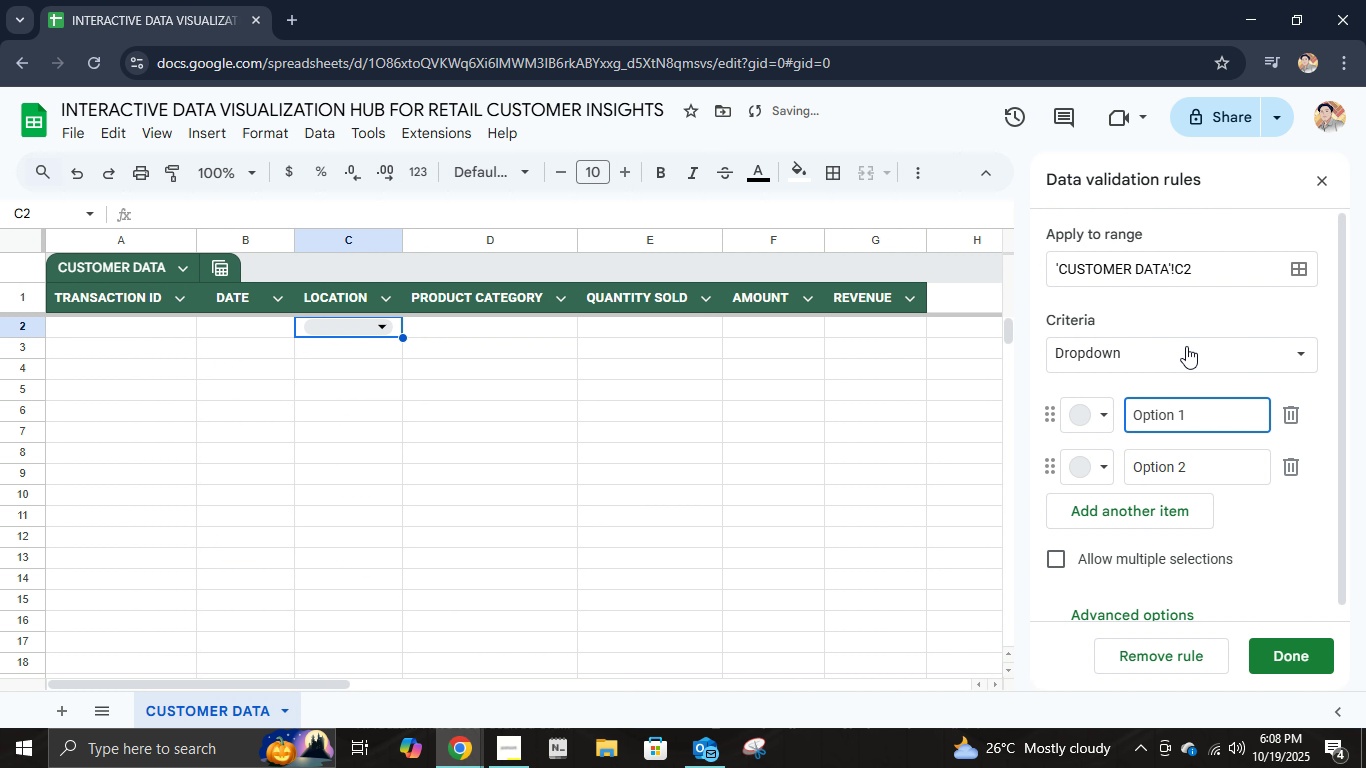 
mouse_move([1179, 319])
 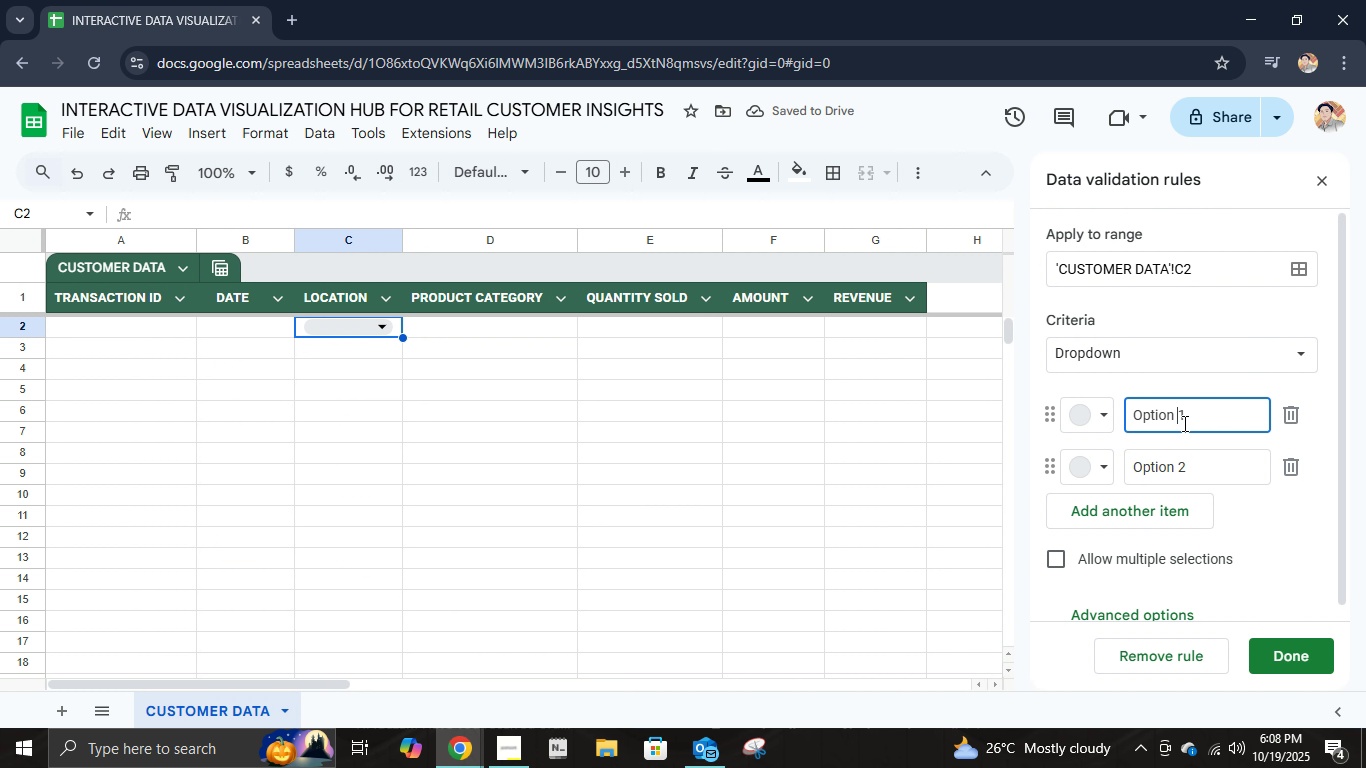 
double_click([1185, 423])
 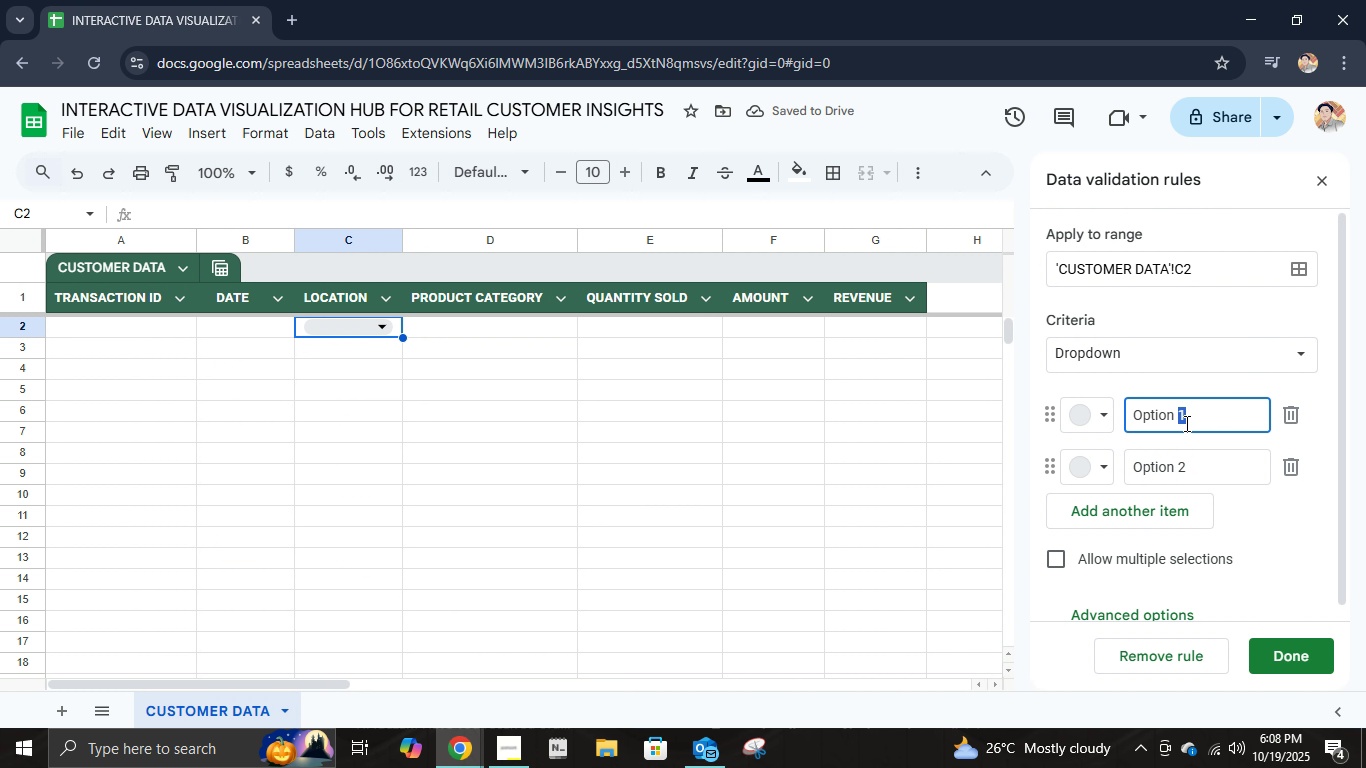 
triple_click([1185, 423])
 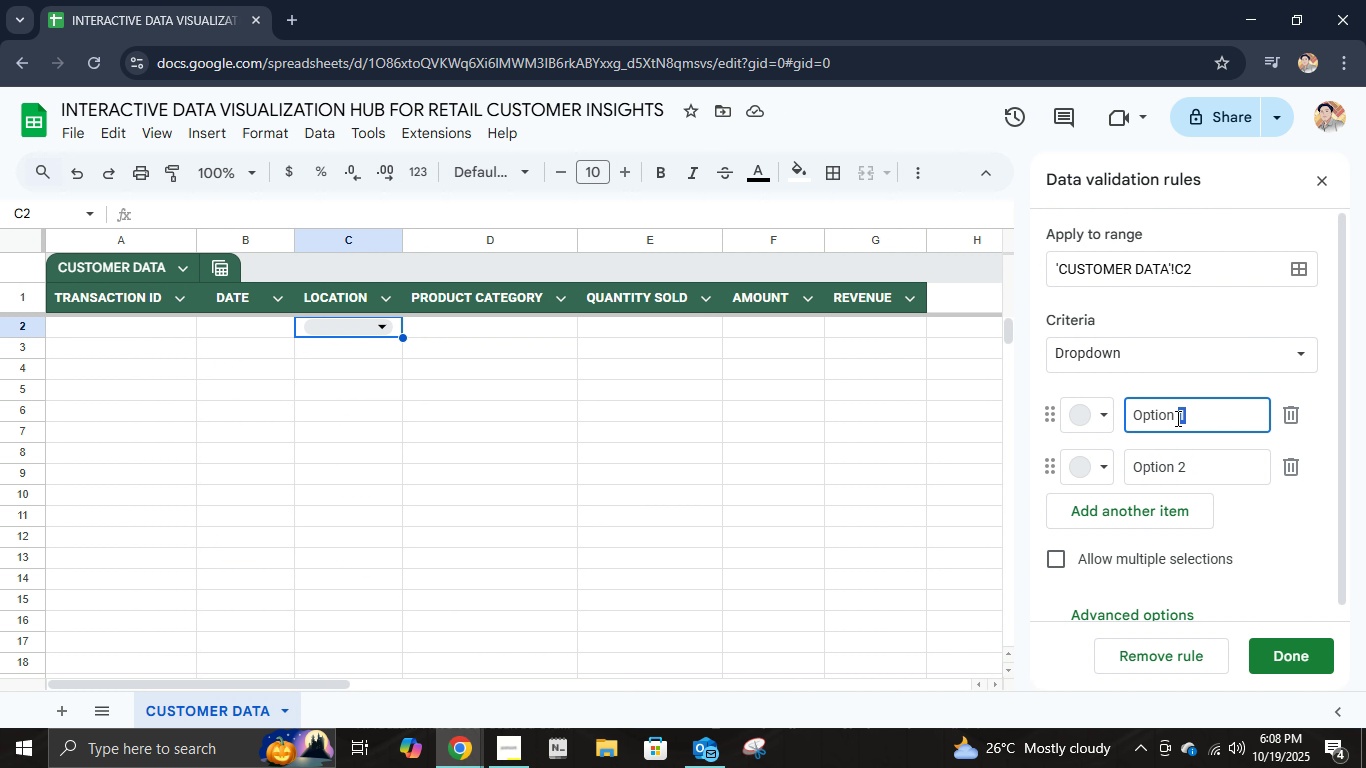 
key(Control+ControlLeft)
 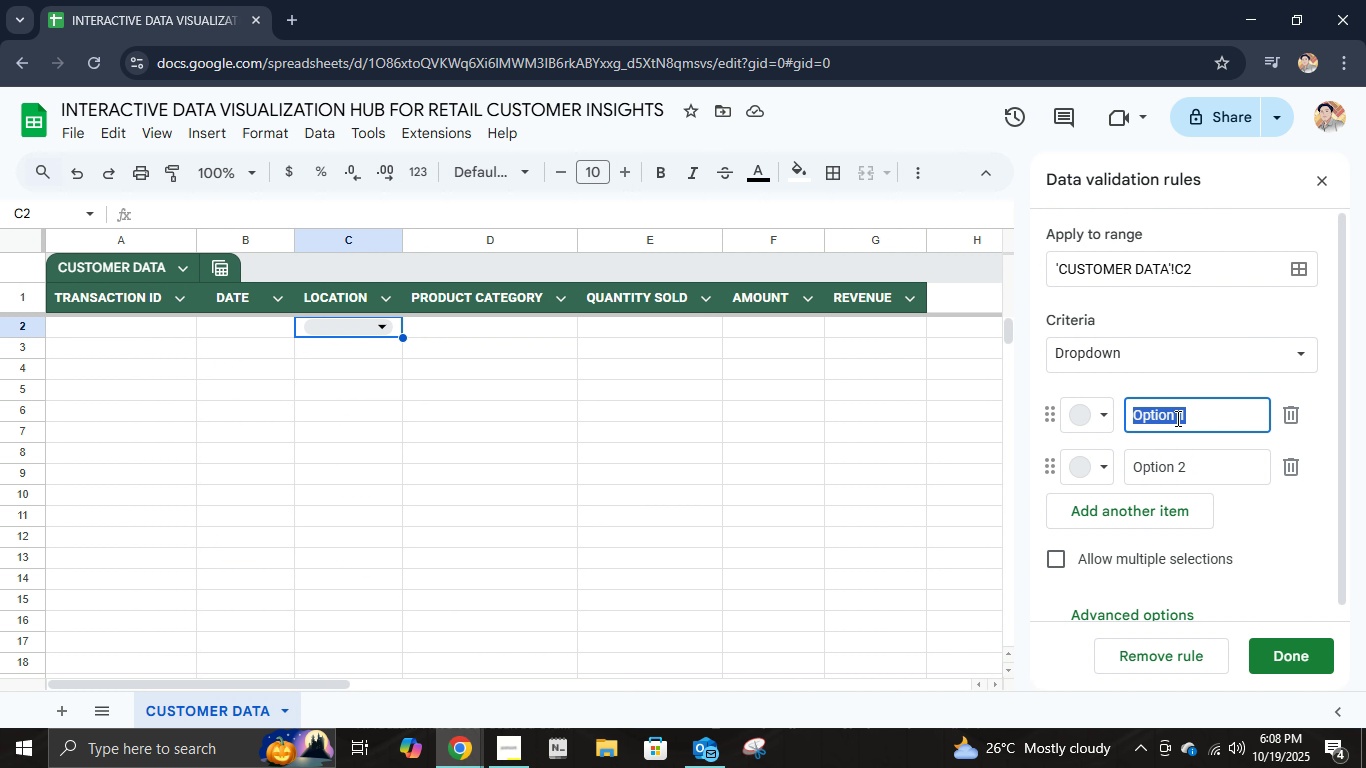 
key(Control+A)
 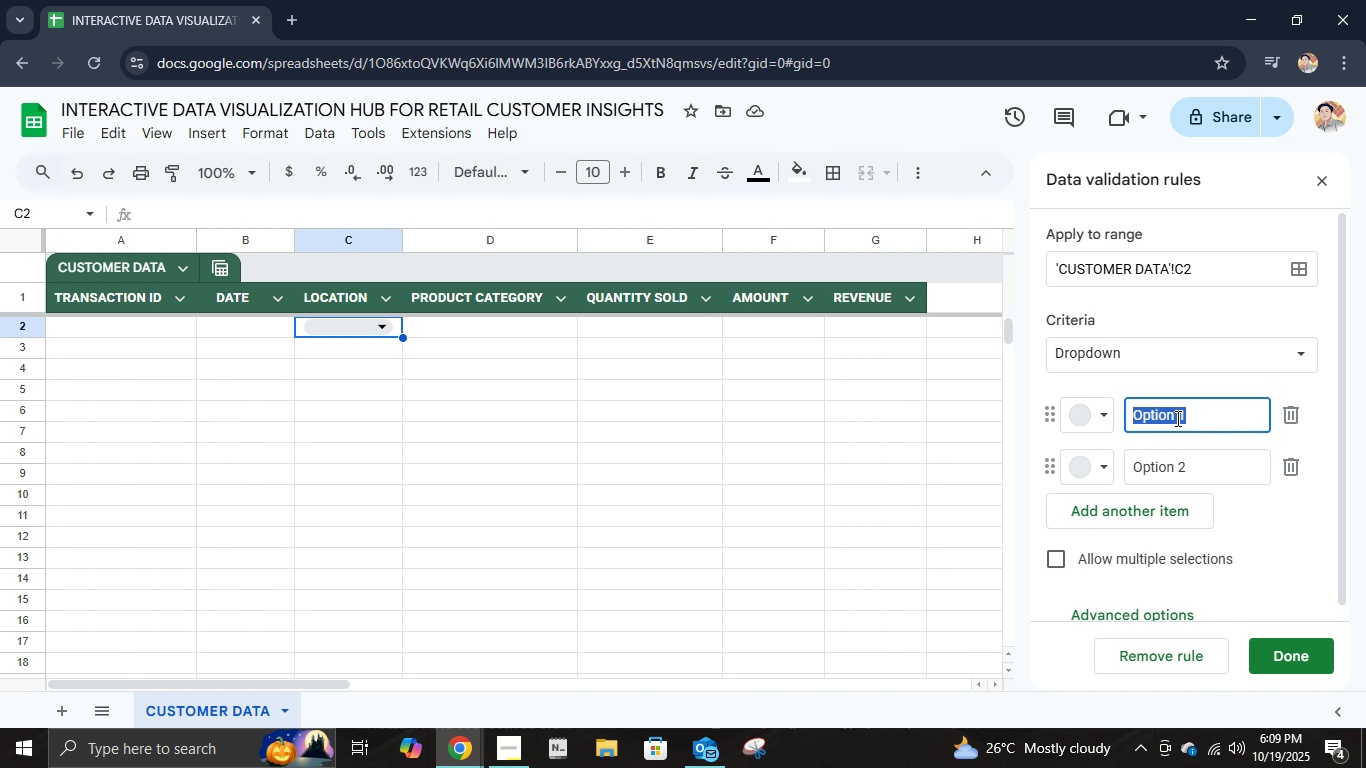 
type(MANILA)
 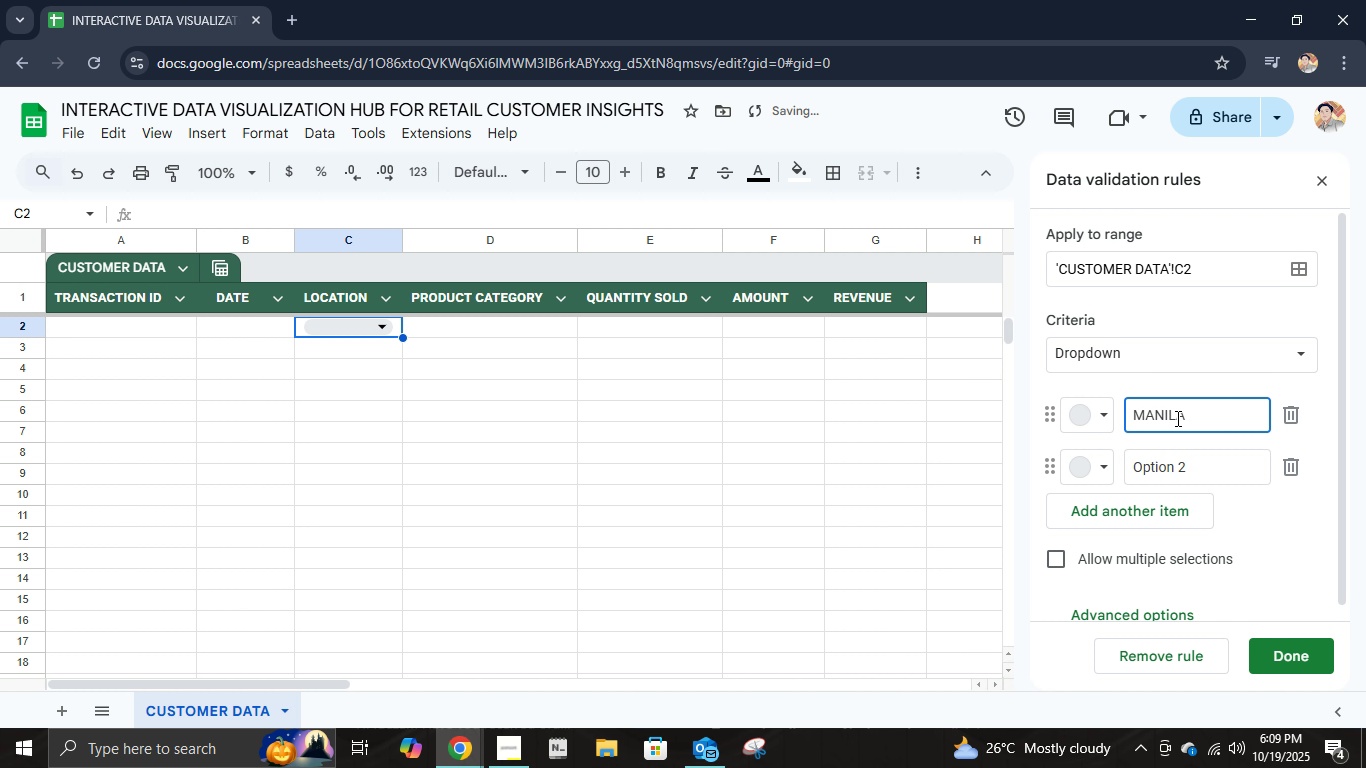 
key(Enter)
 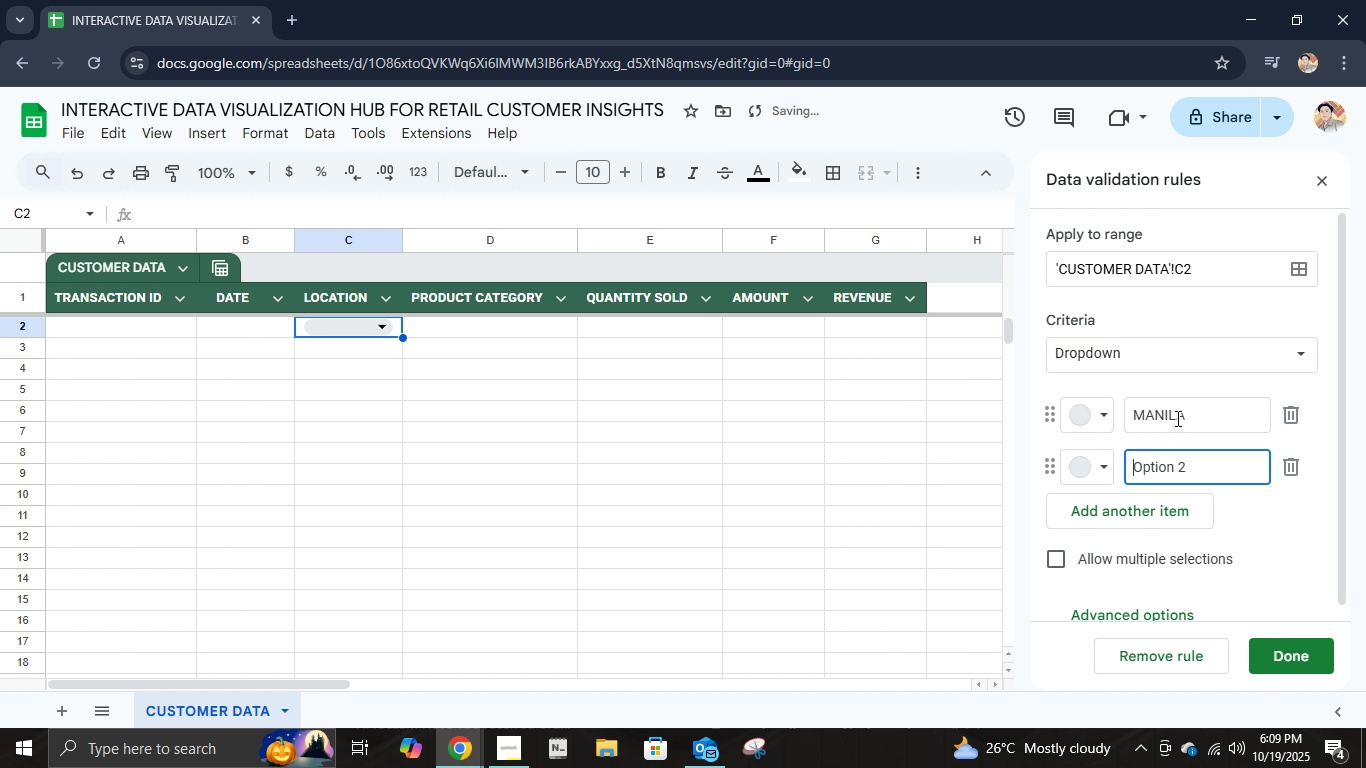 
key(ArrowUp)
 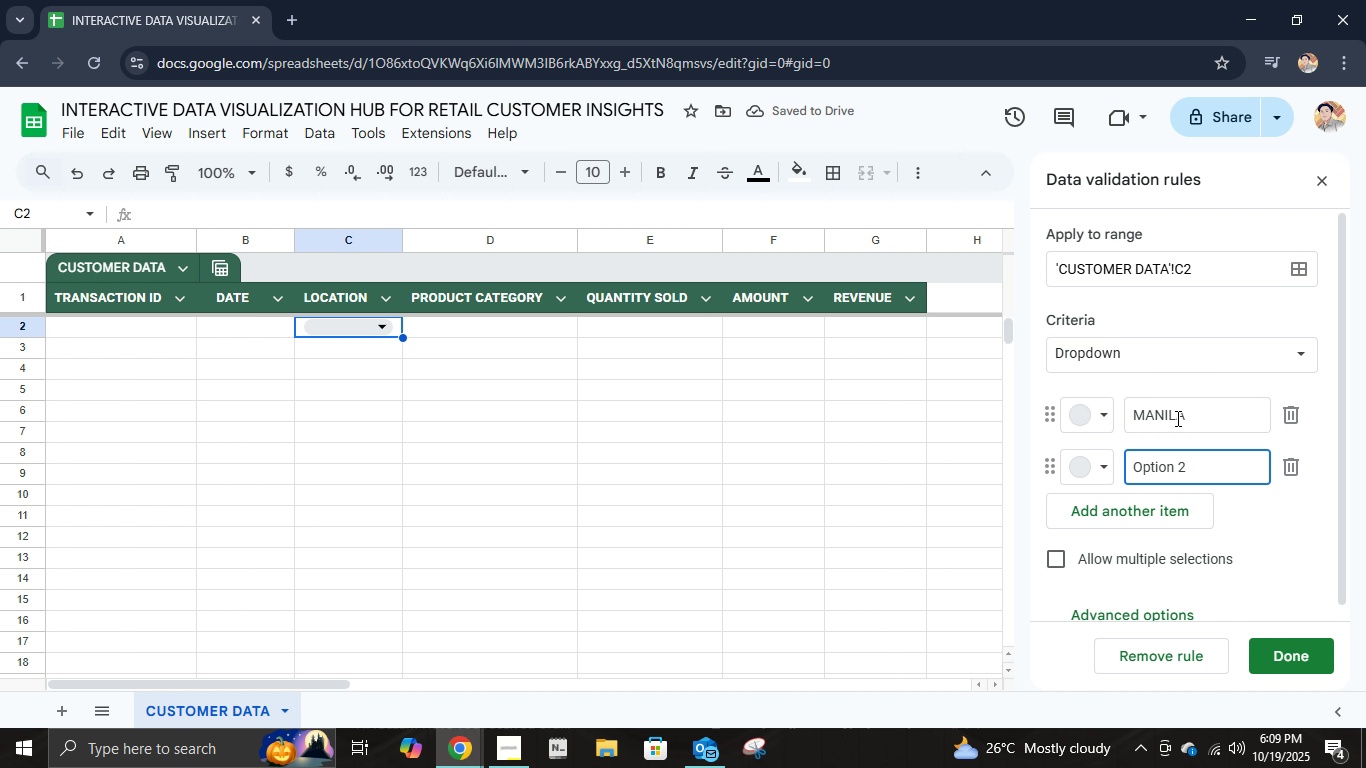 
key(ArrowUp)
 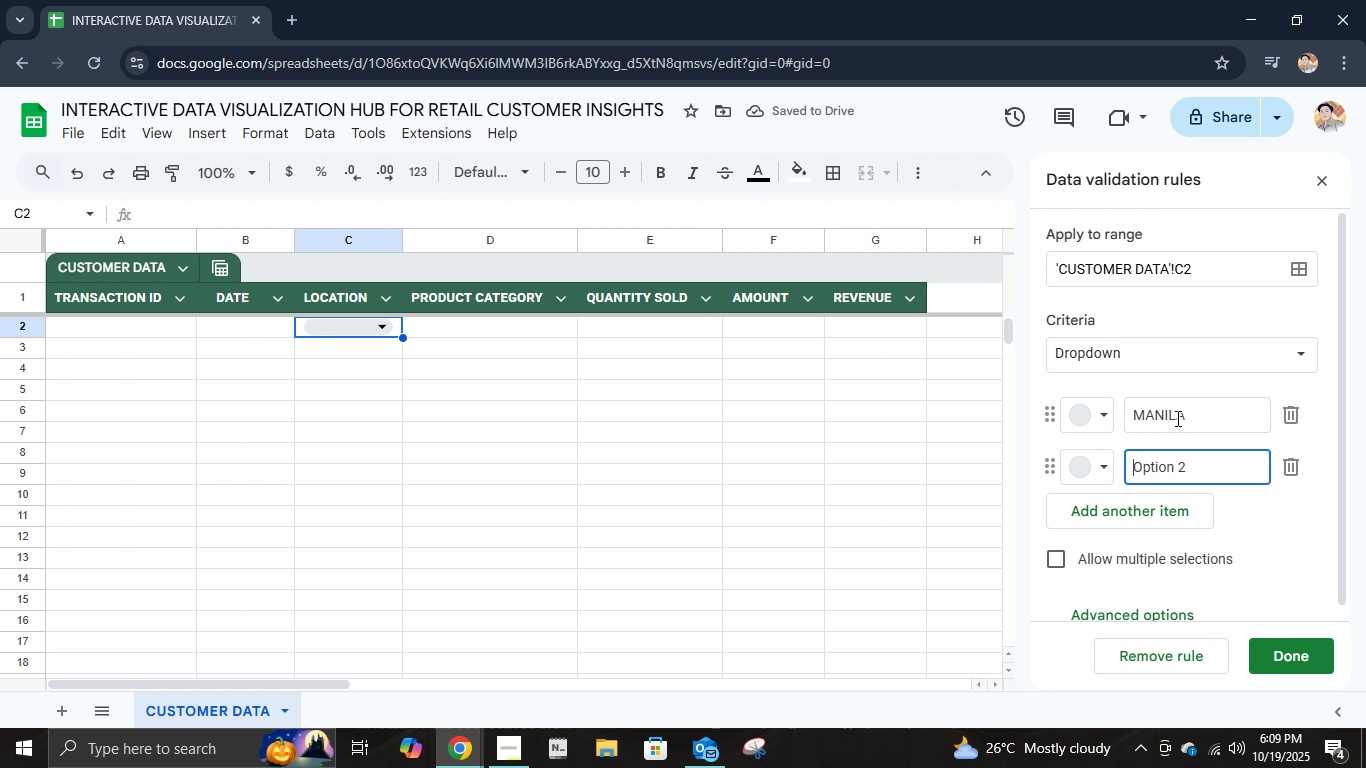 
left_click([1176, 418])
 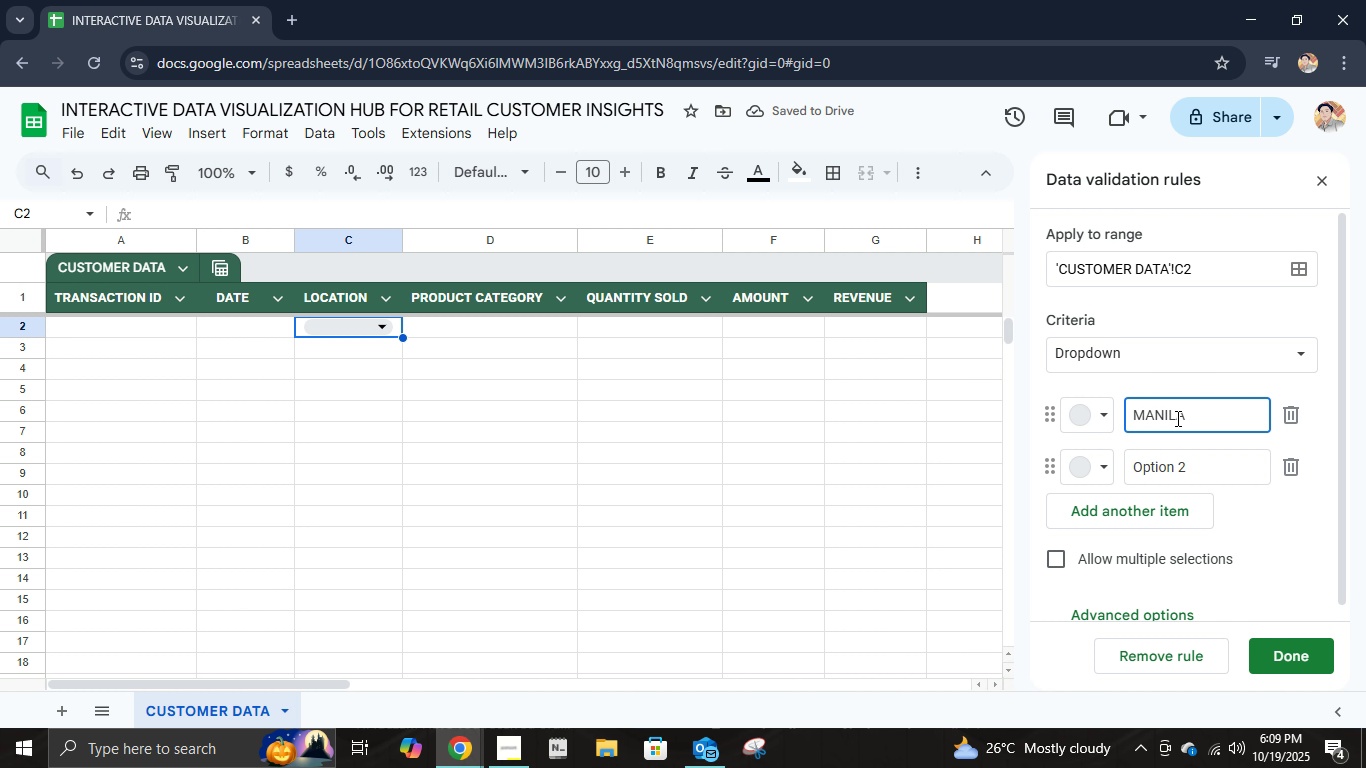 
key(Control+A)
 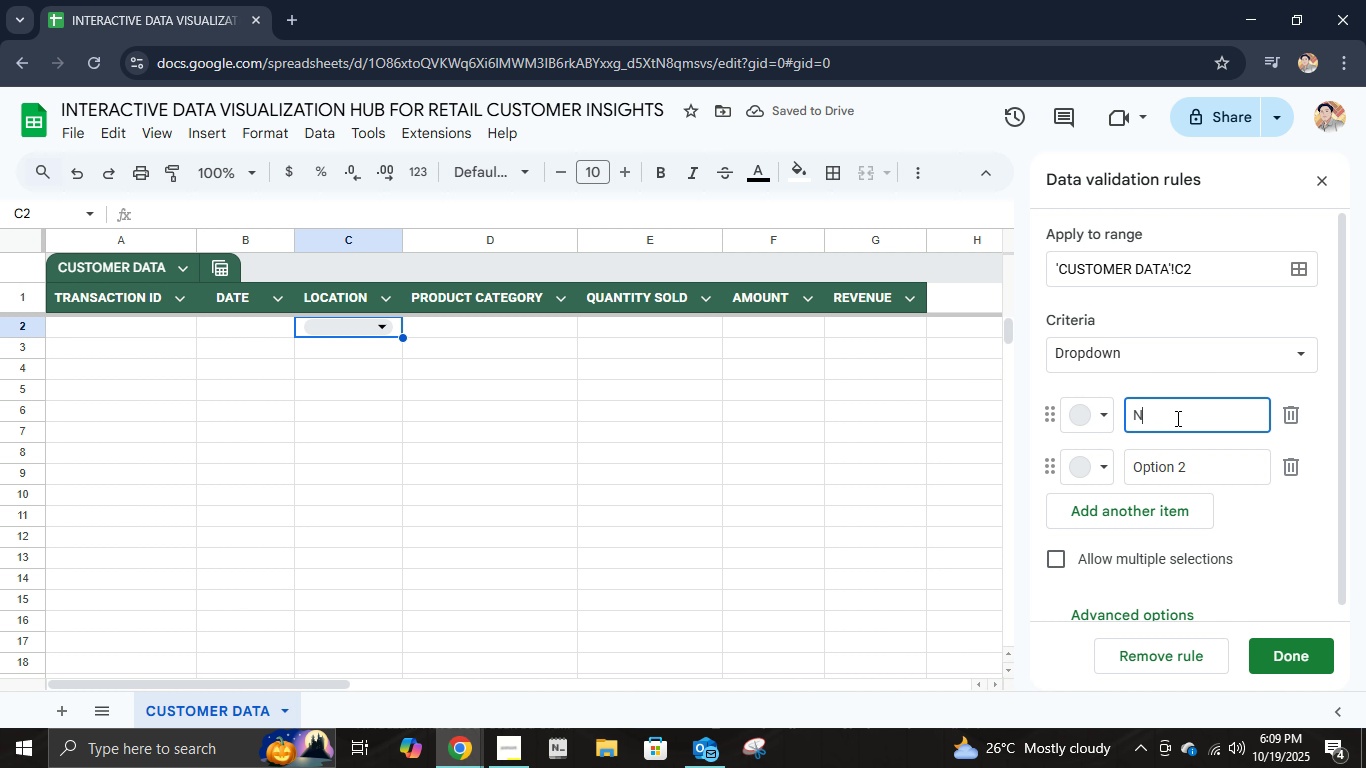 
type(NCR)
 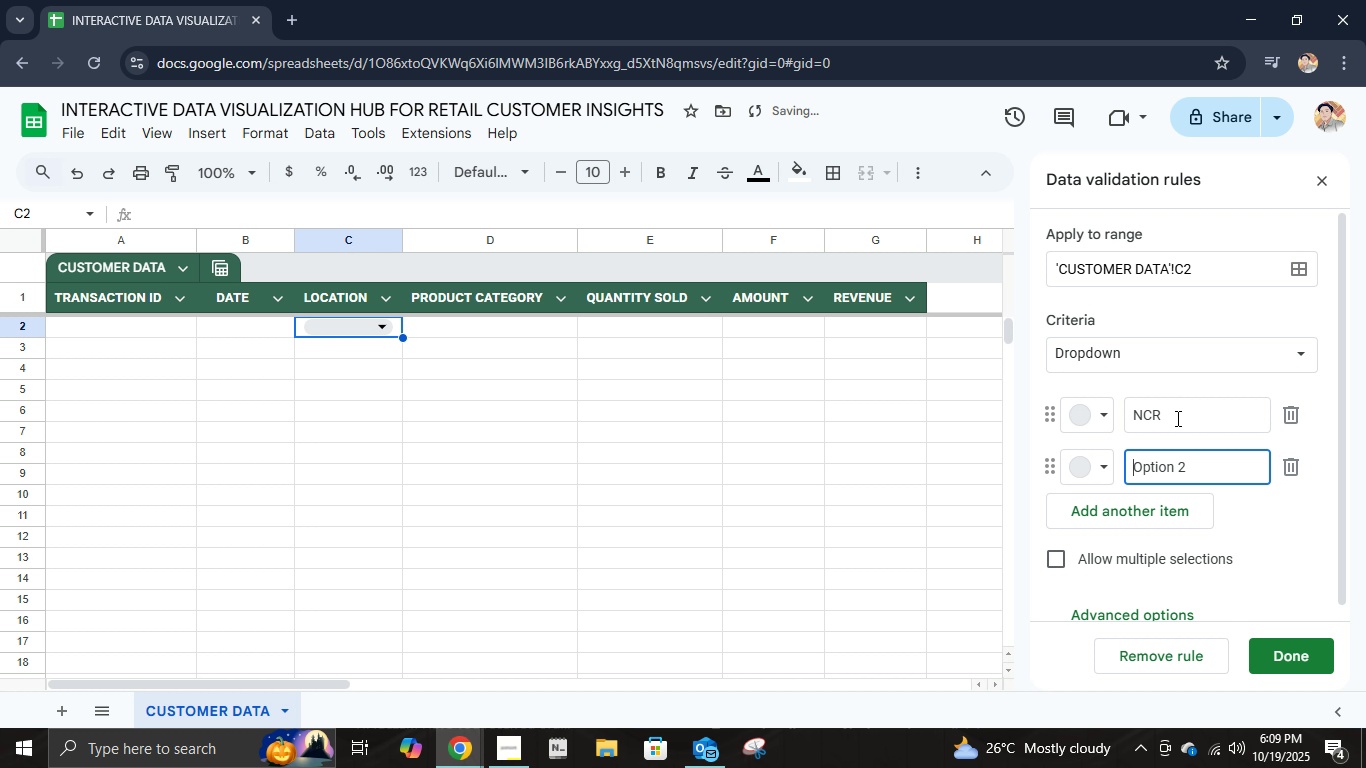 
key(Enter)
 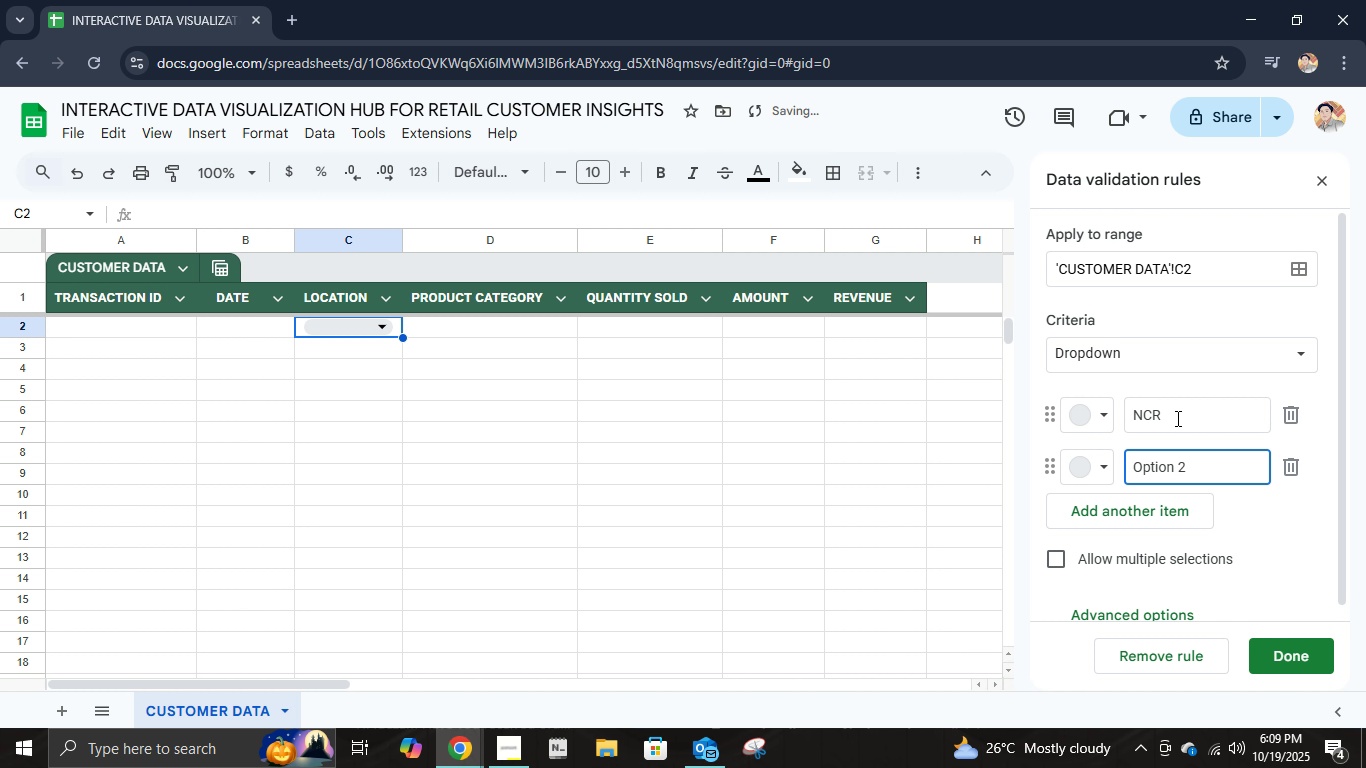 
key(Control+A)
 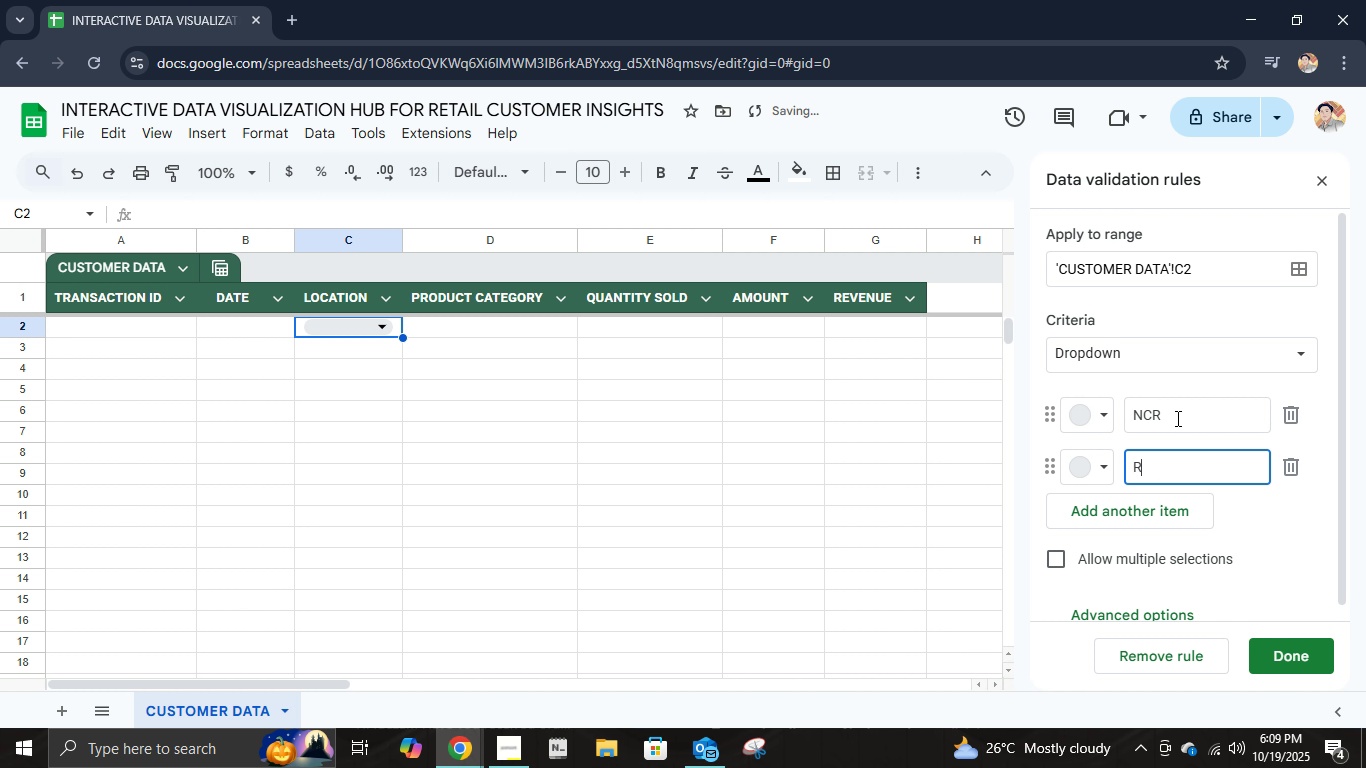 
type(REGION 1)
 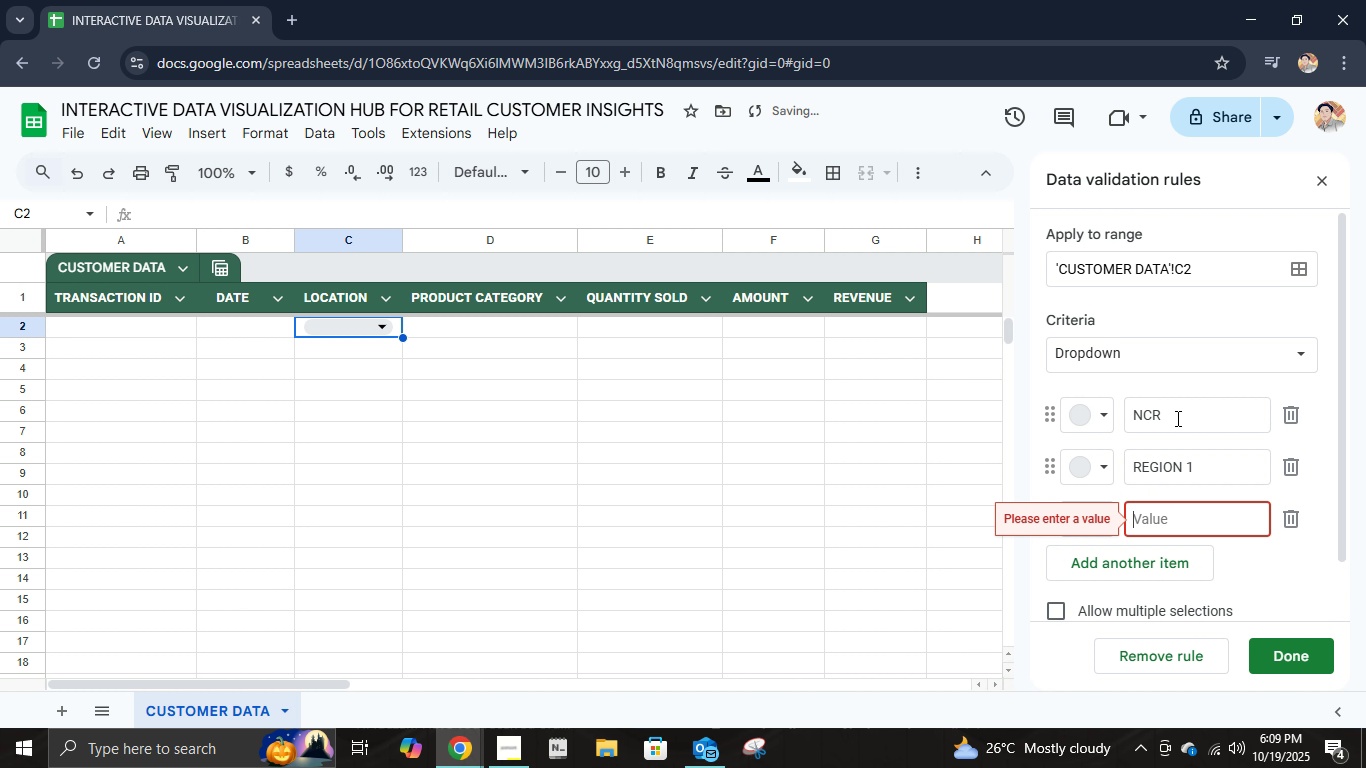 
key(Enter)
 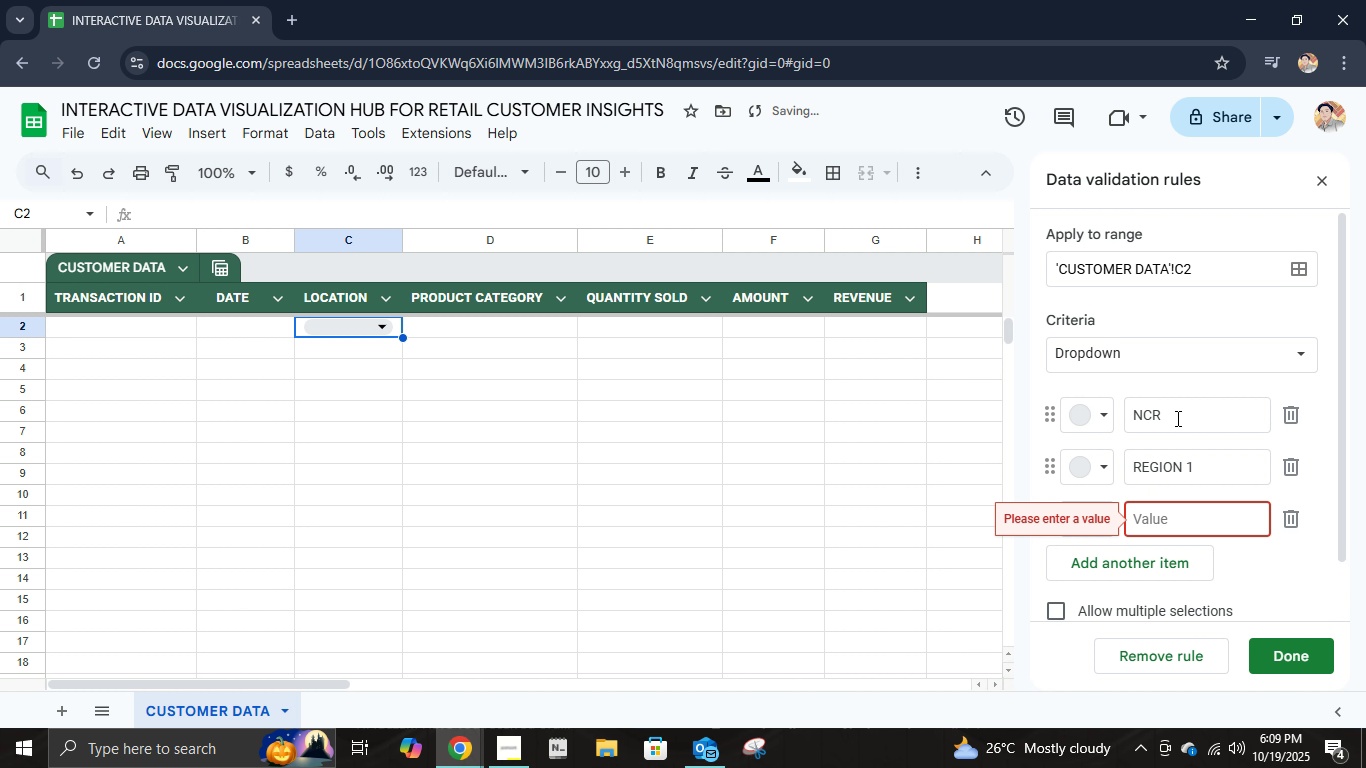 
type(REGION 2)
 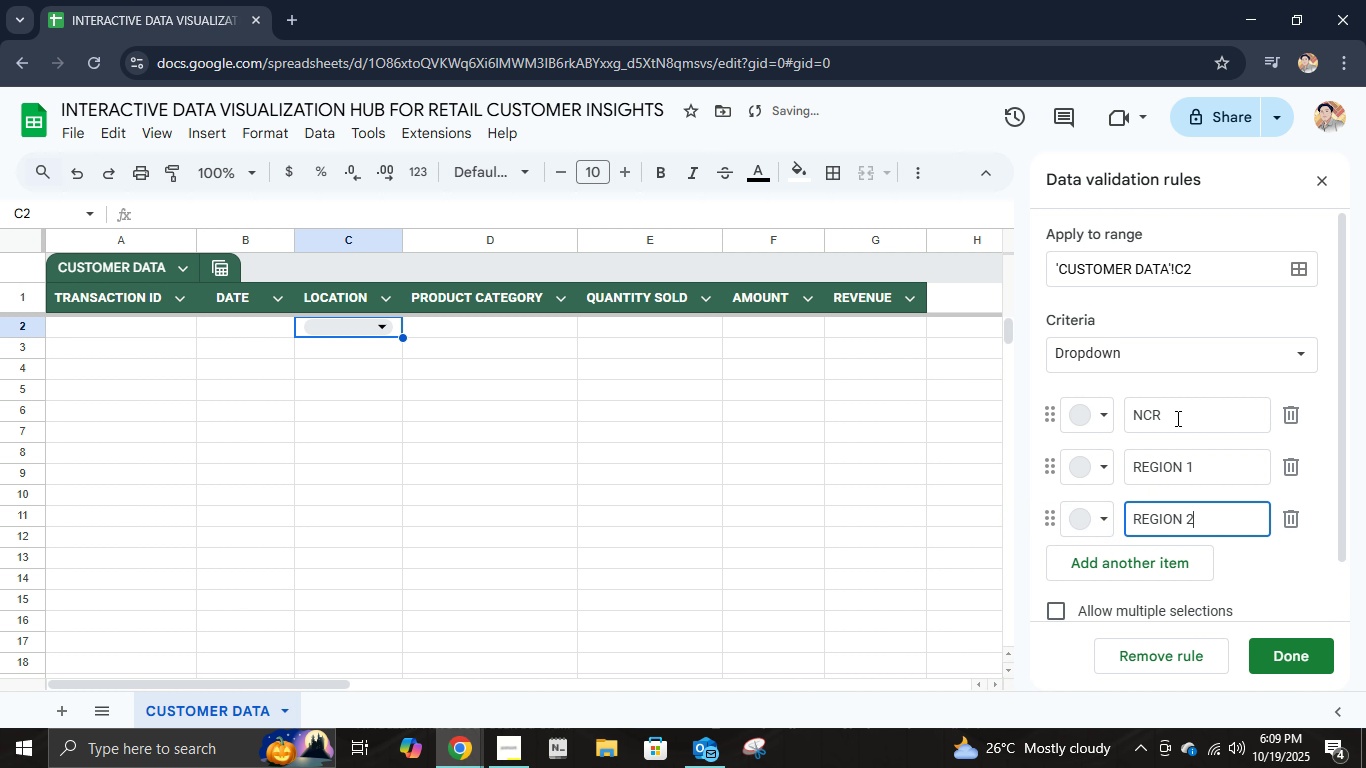 
key(Enter)
 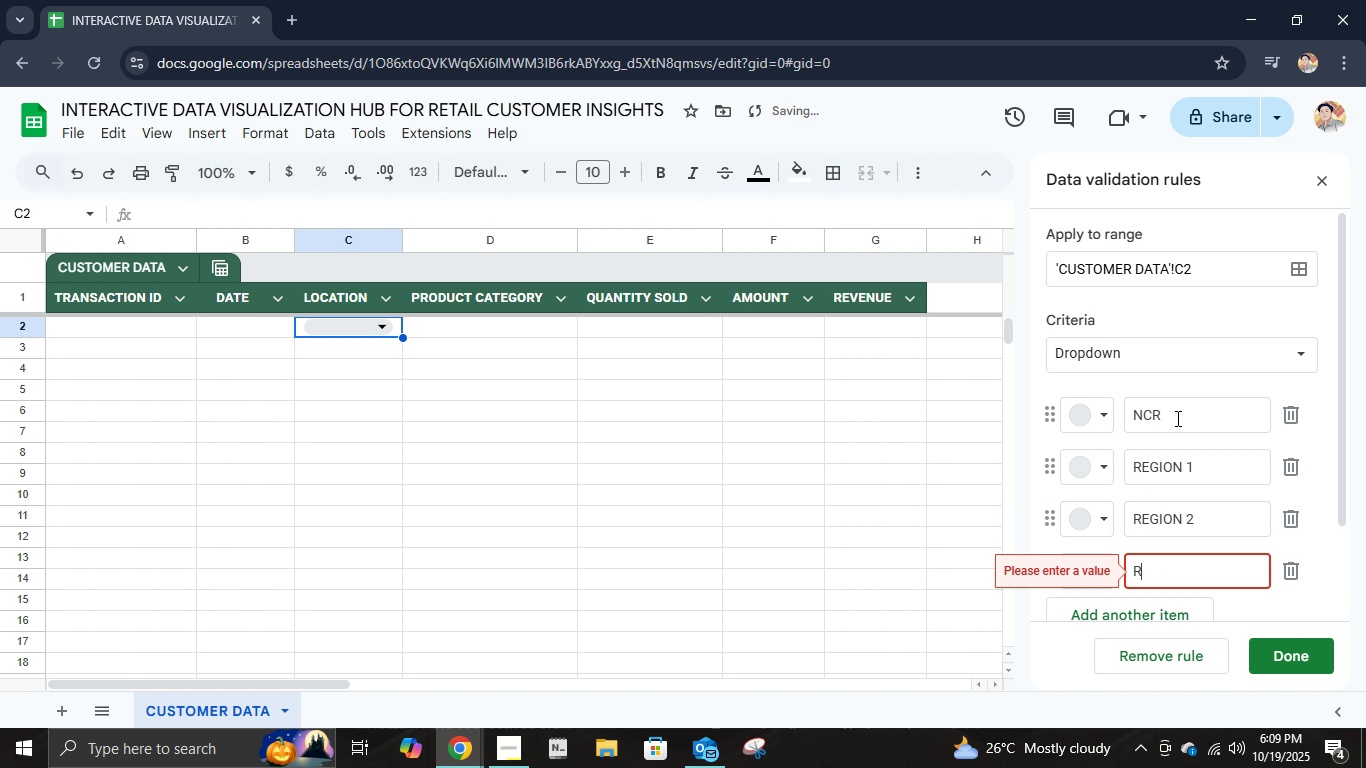 
type(REGION 3)
 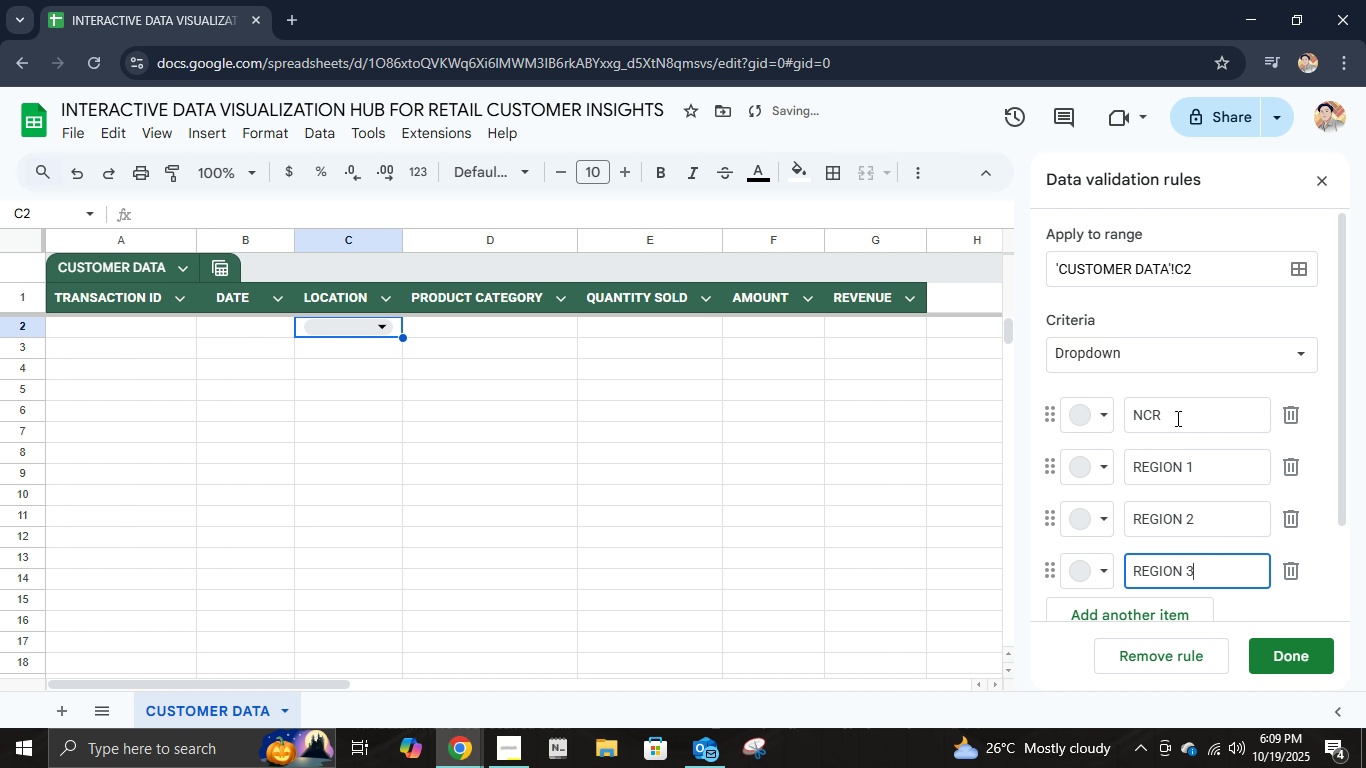 
key(Enter)
 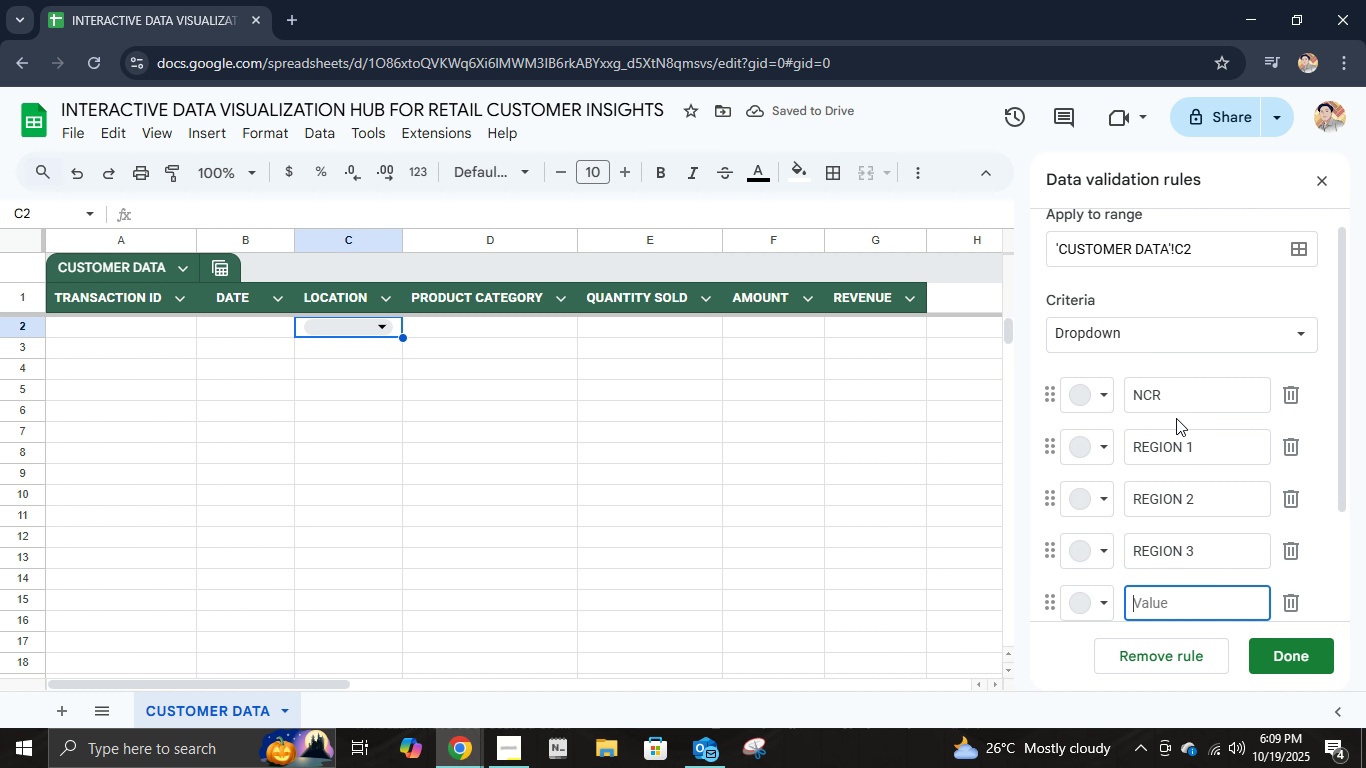 
type(REGION)
 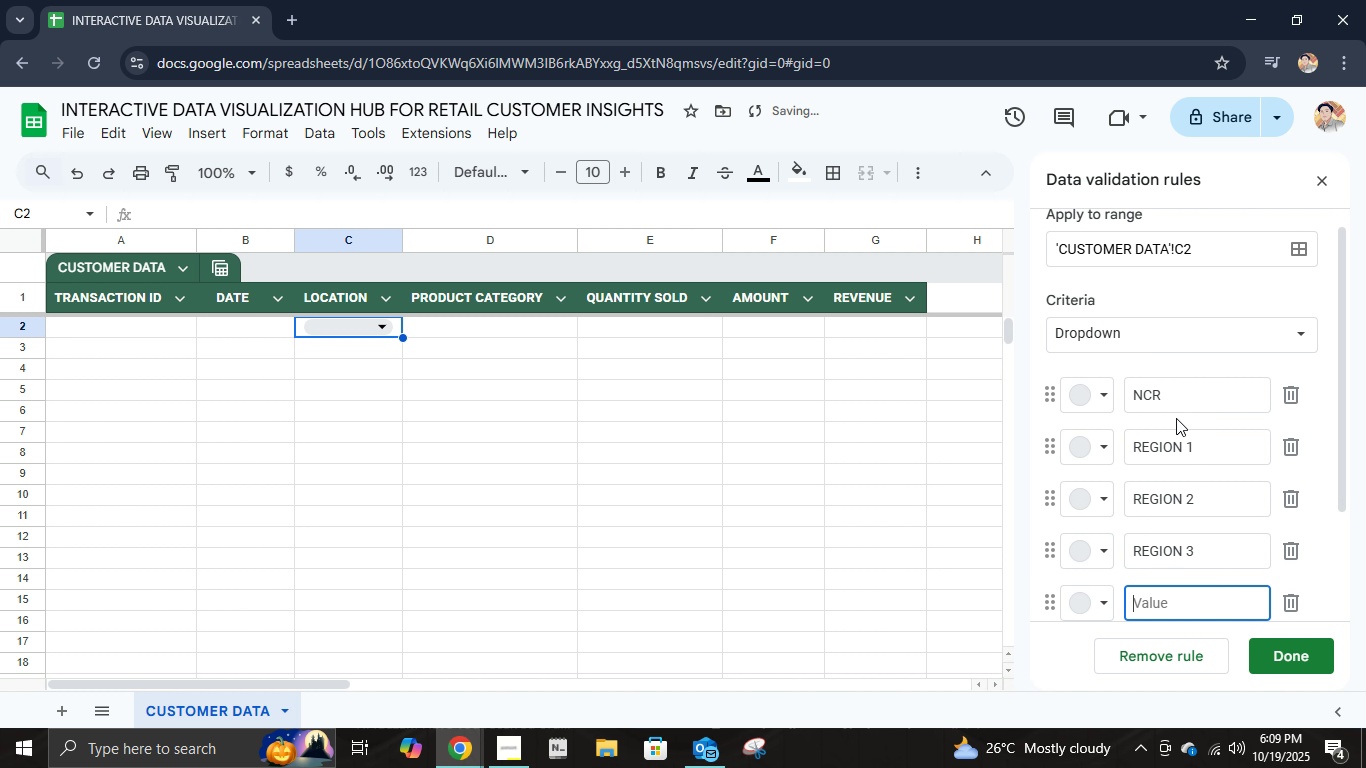 
key(Control+Z)
 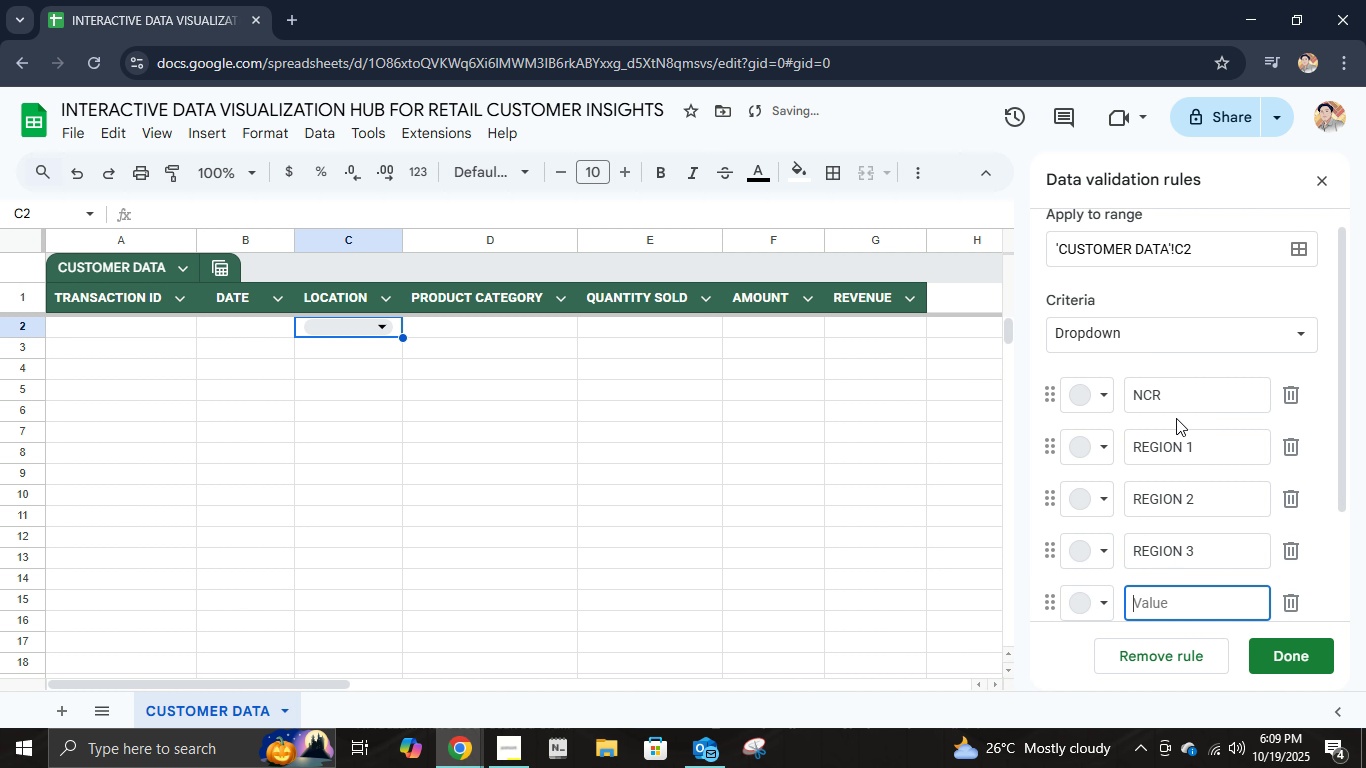 
key(Control+Z)
 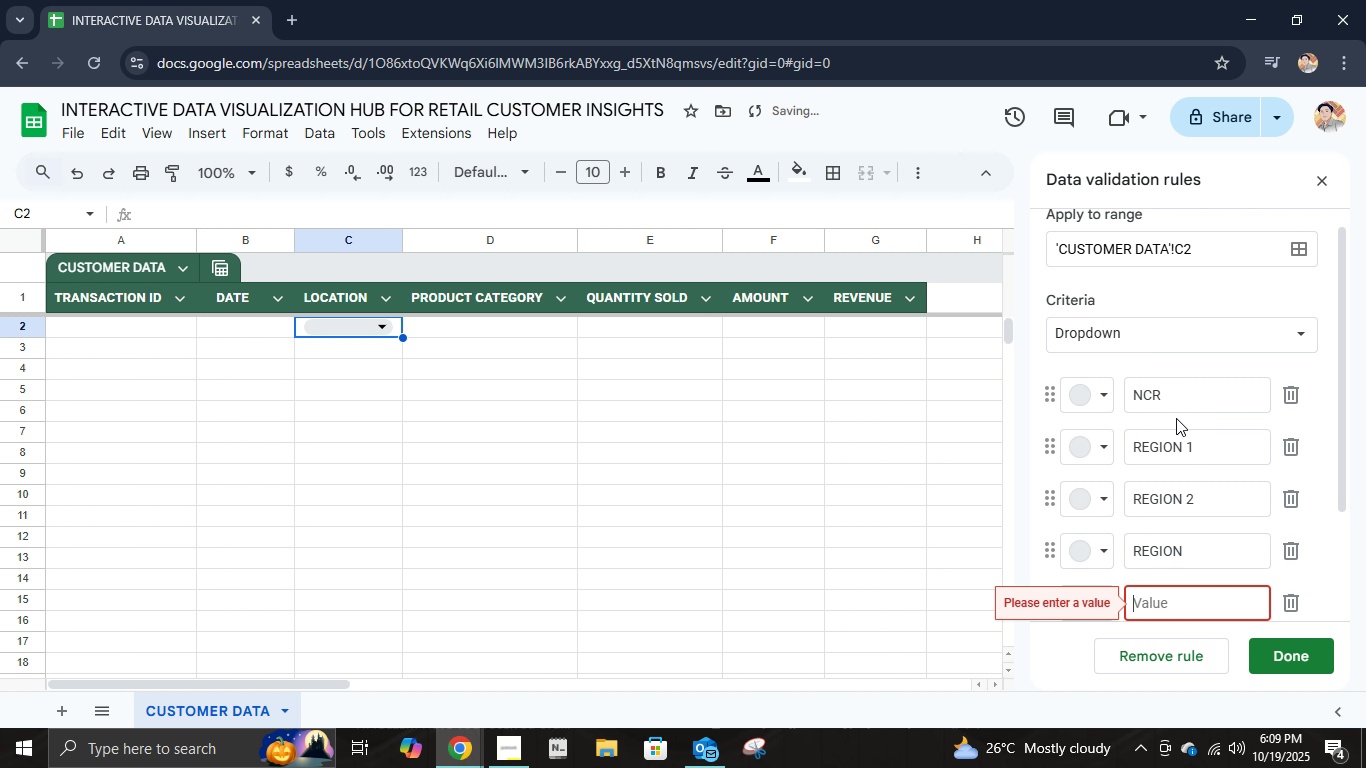 
key(Control+Z)
 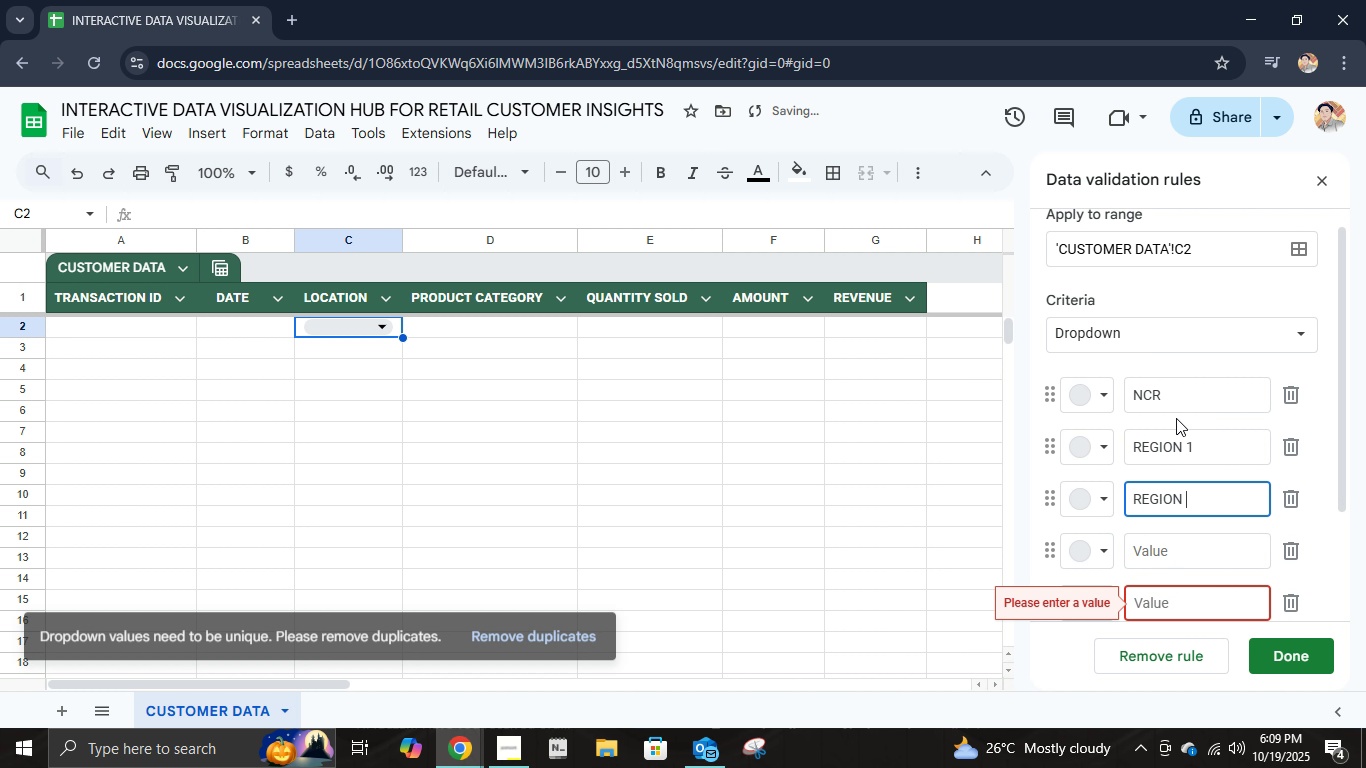 
key(Control+Z)
 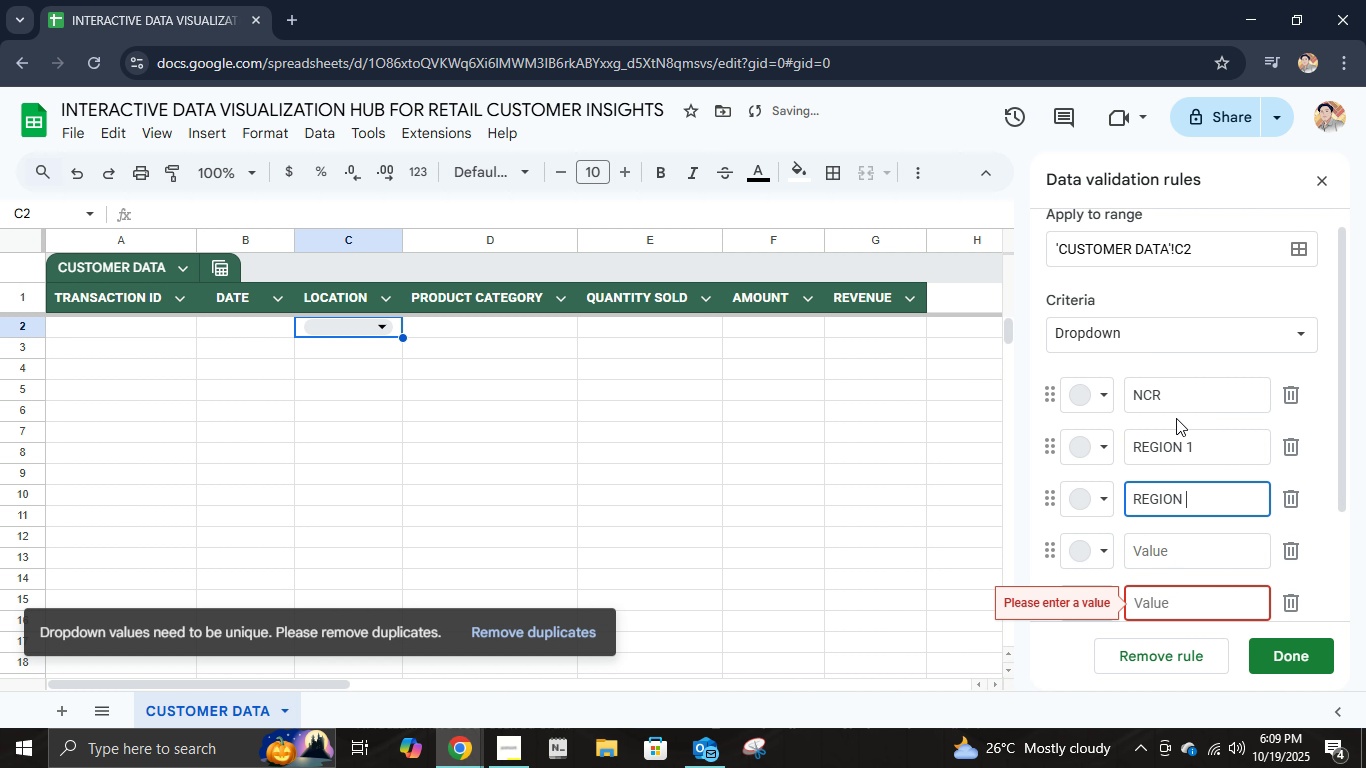 
key(Control+Z)
 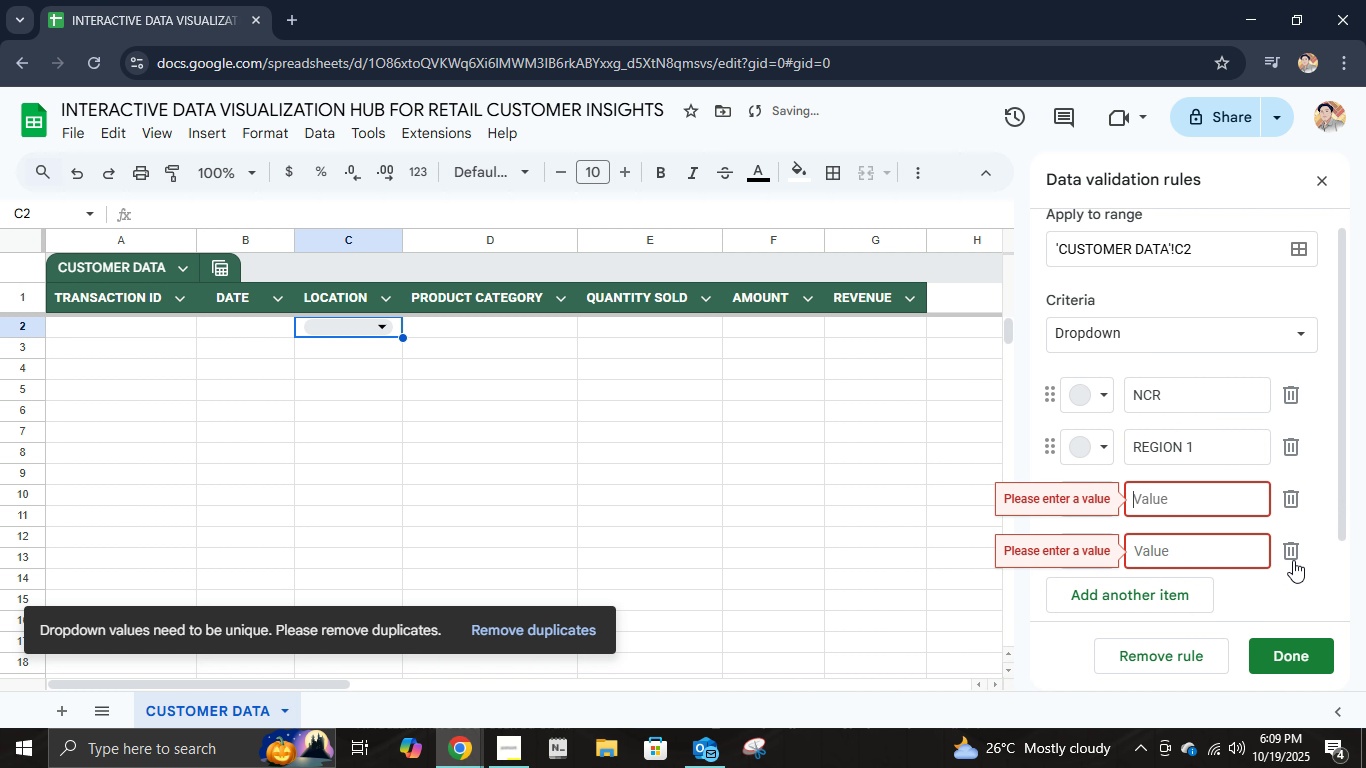 
left_click([1289, 548])
 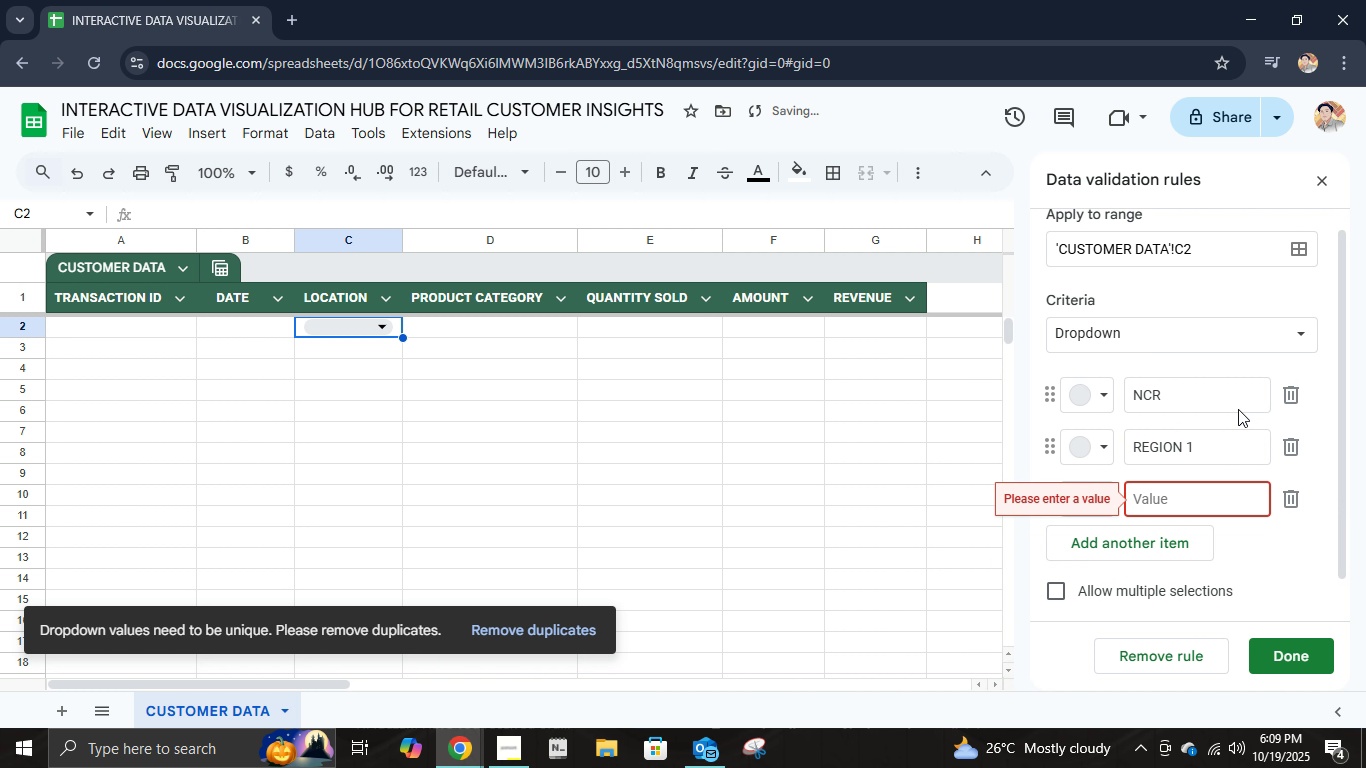 
left_click([1231, 401])
 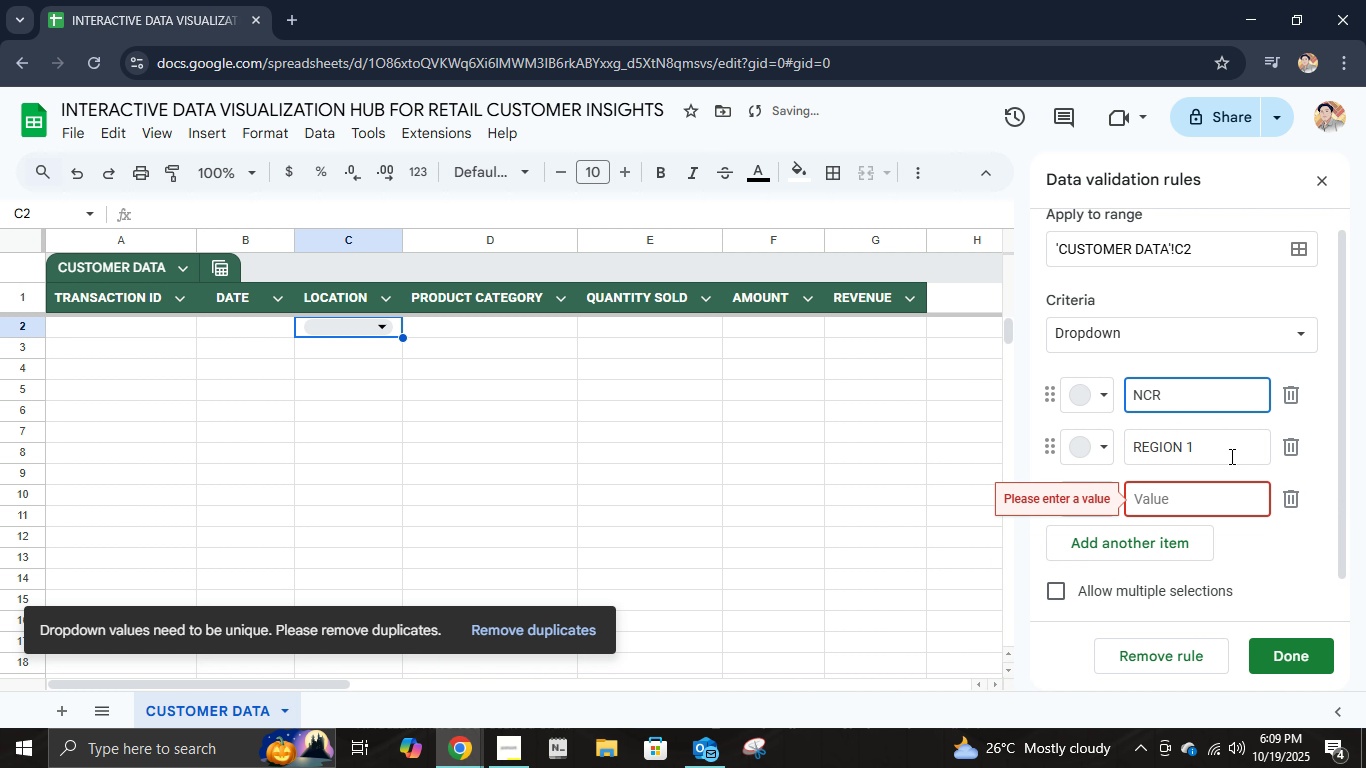 
left_click([1233, 445])
 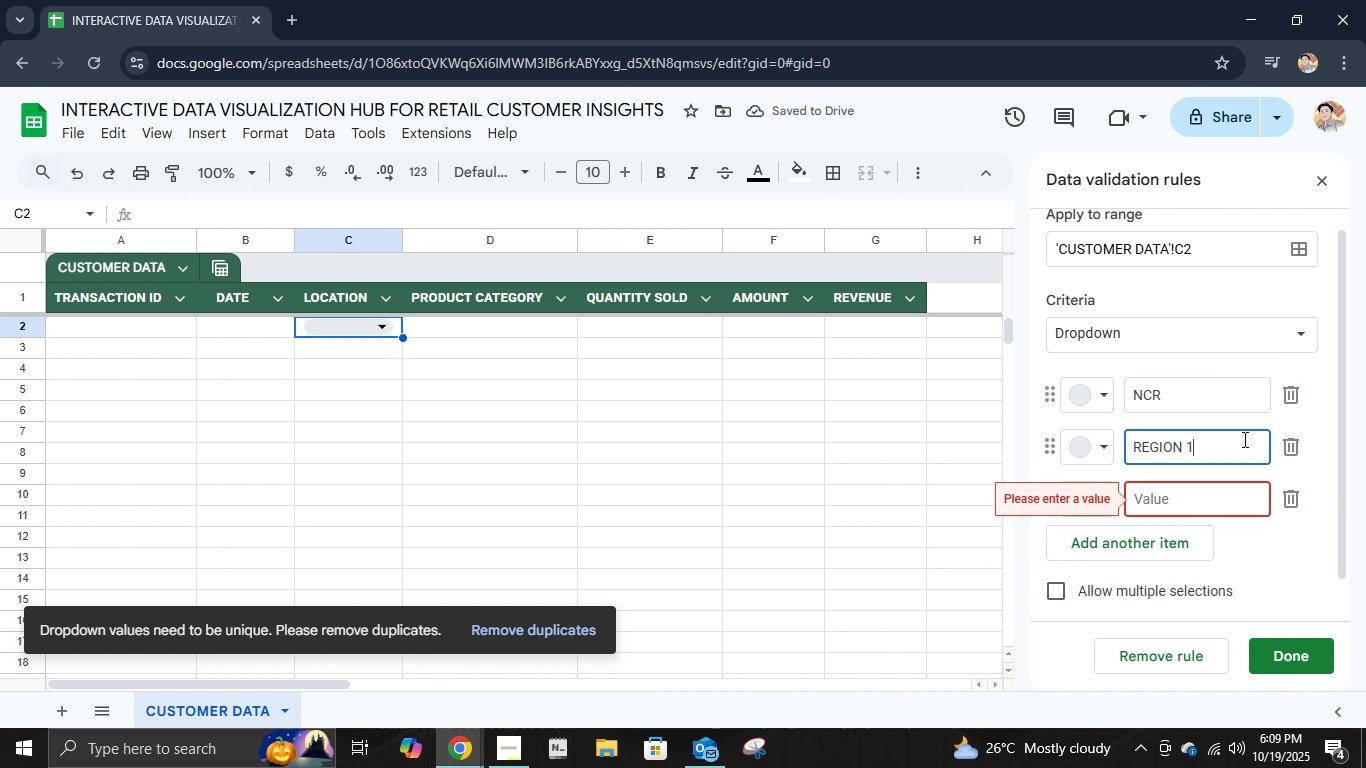 
key(Control+A)
 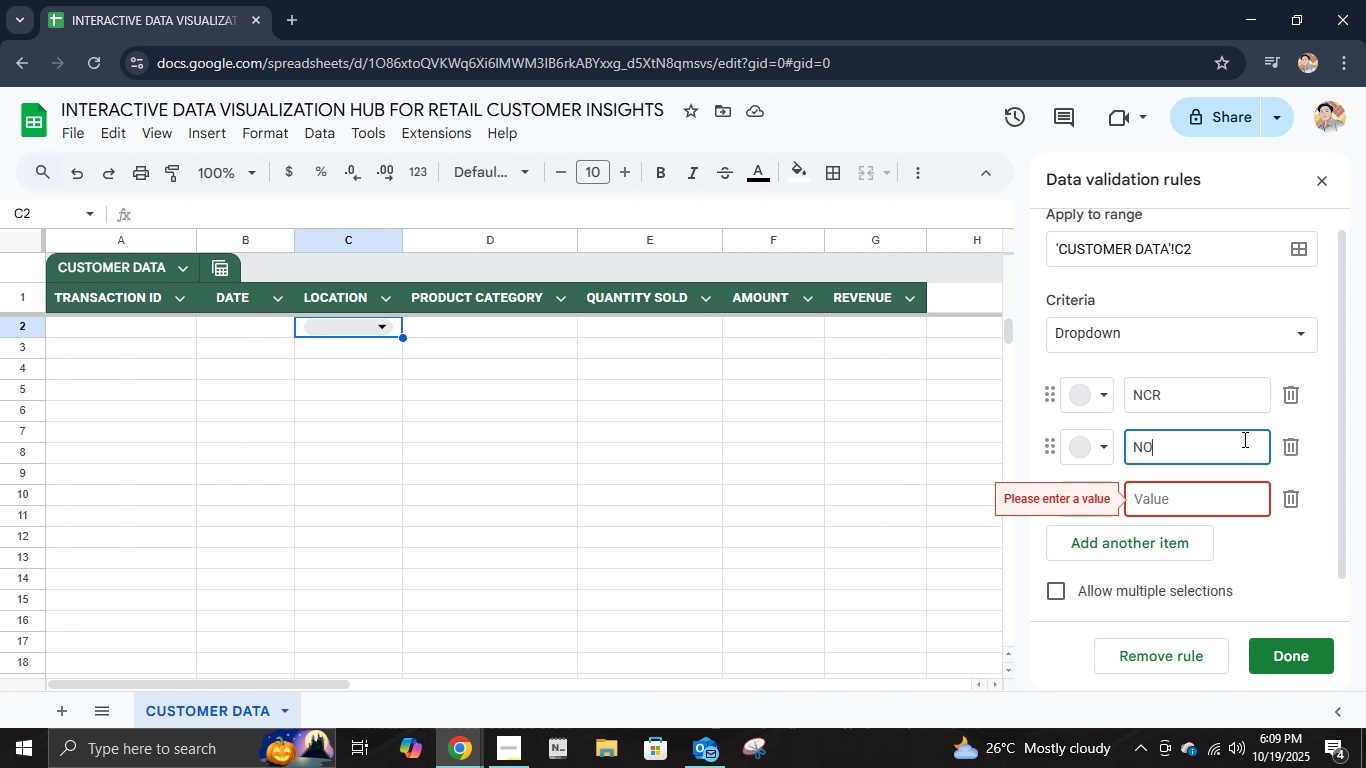 
type(NORTHERN)
 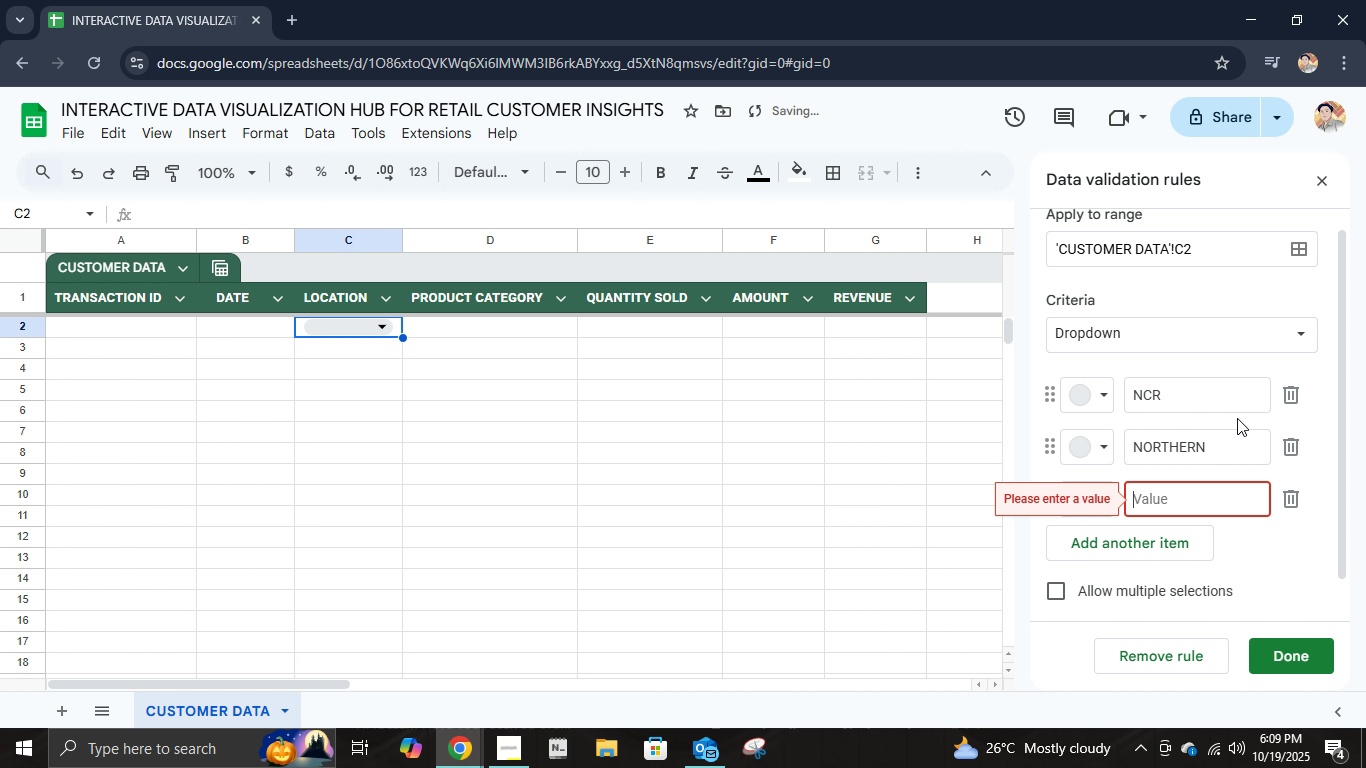 
double_click([1226, 439])
 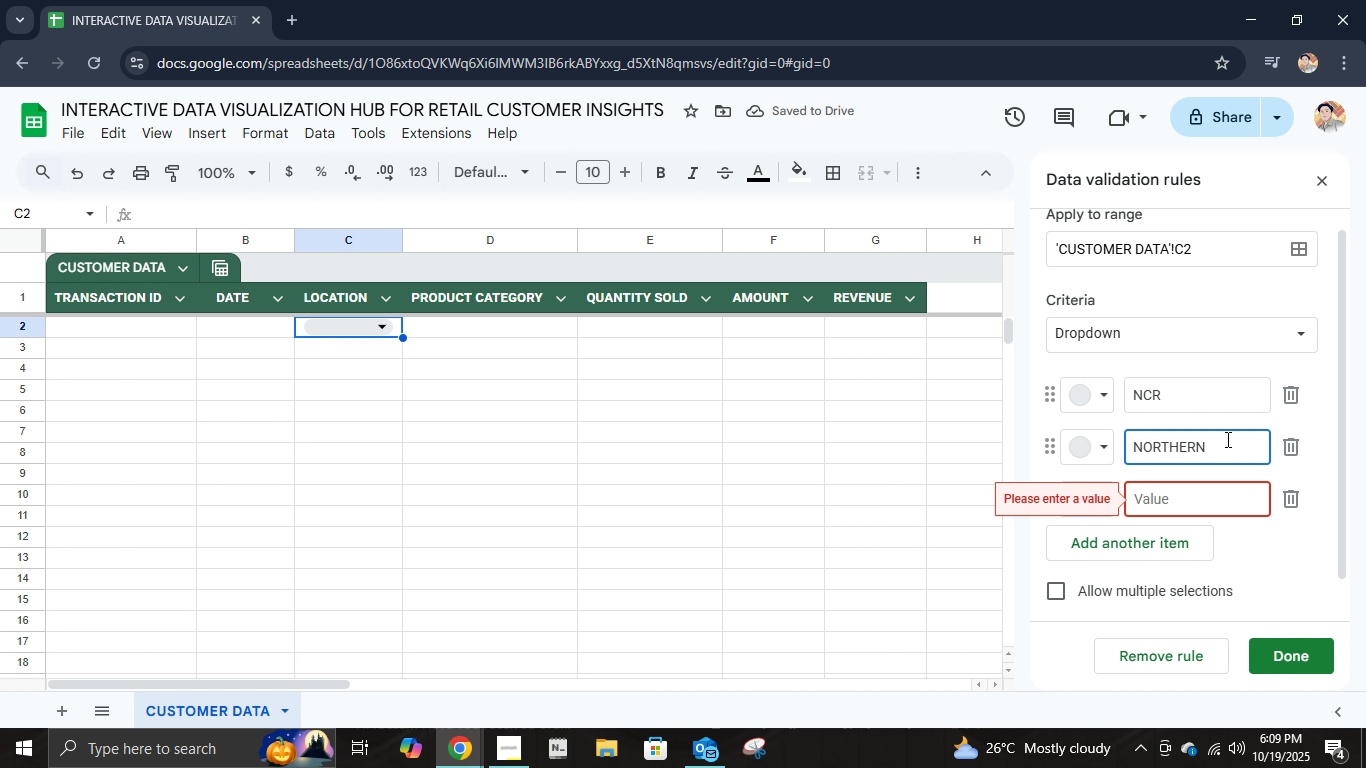 
type( LUZON)
 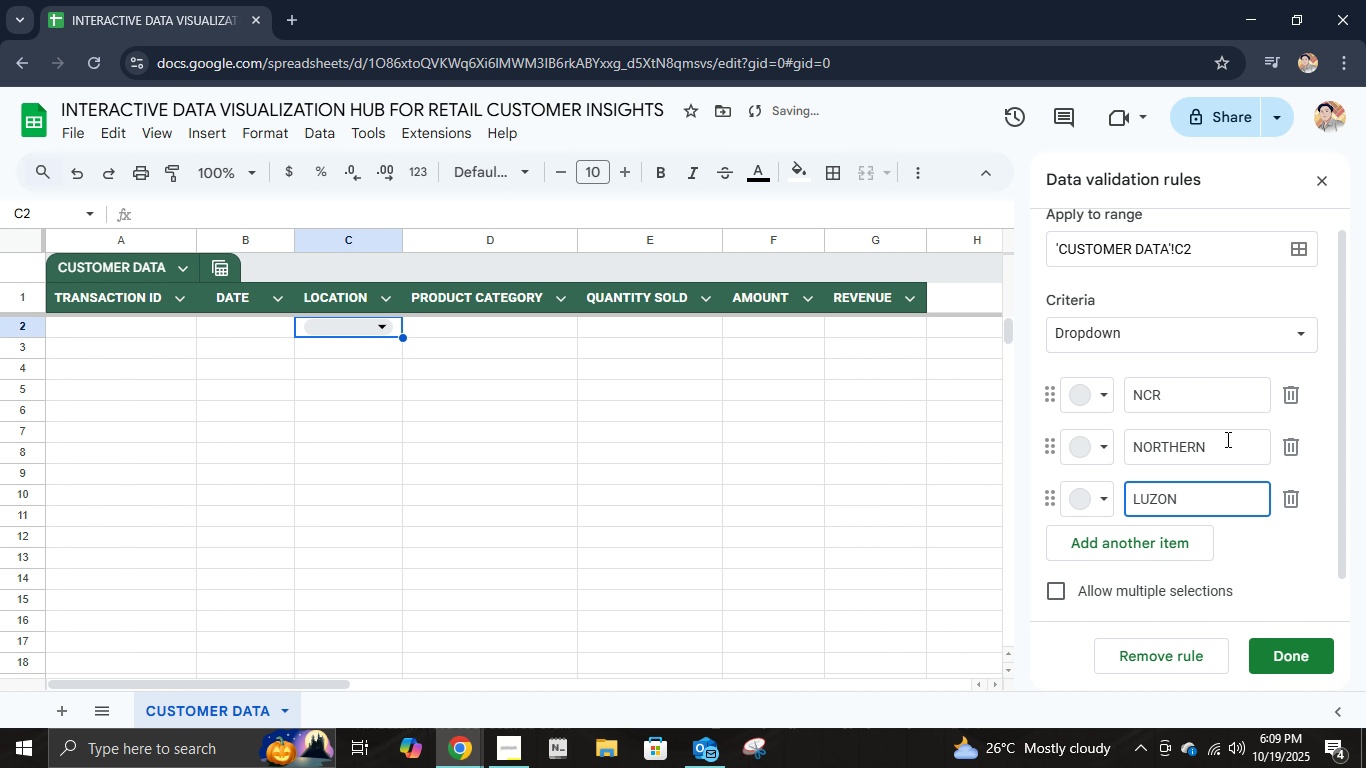 
left_click([1226, 440])
 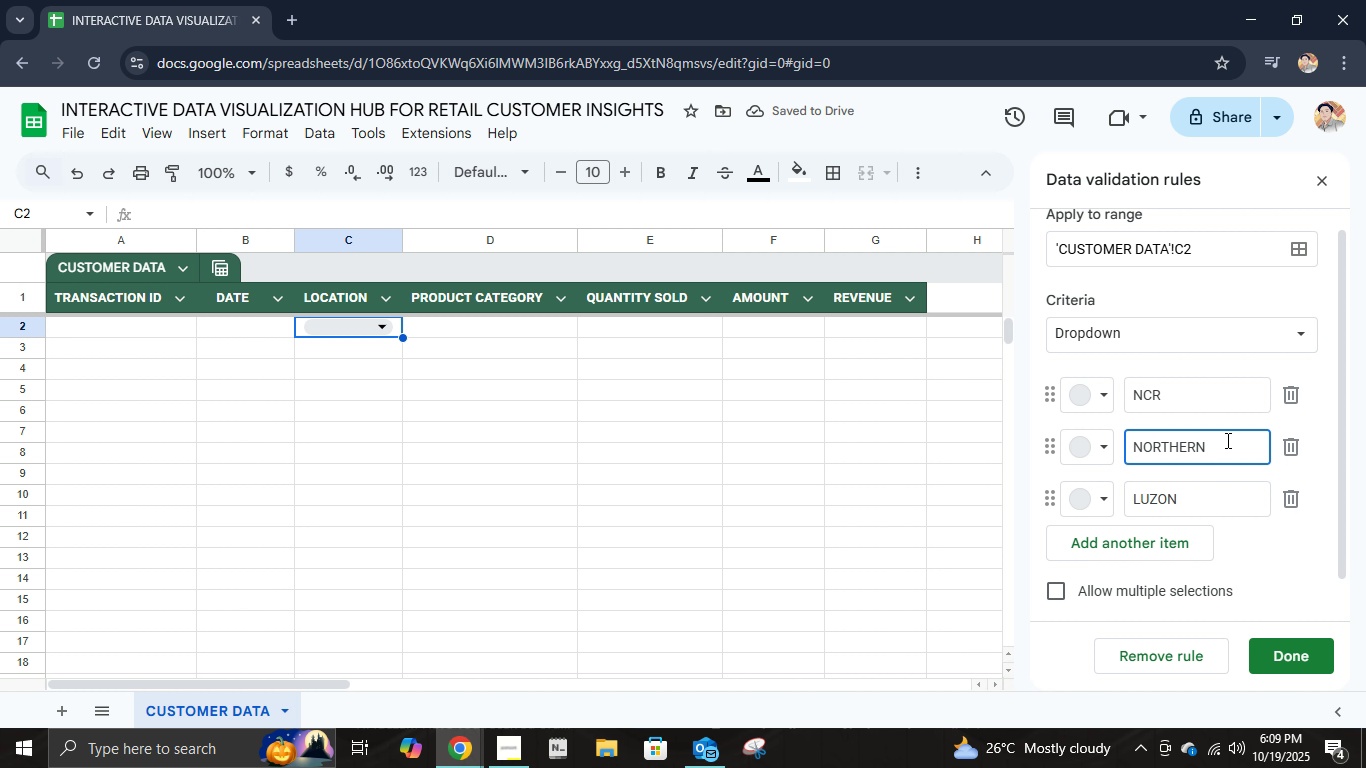 
type(LUZON)
 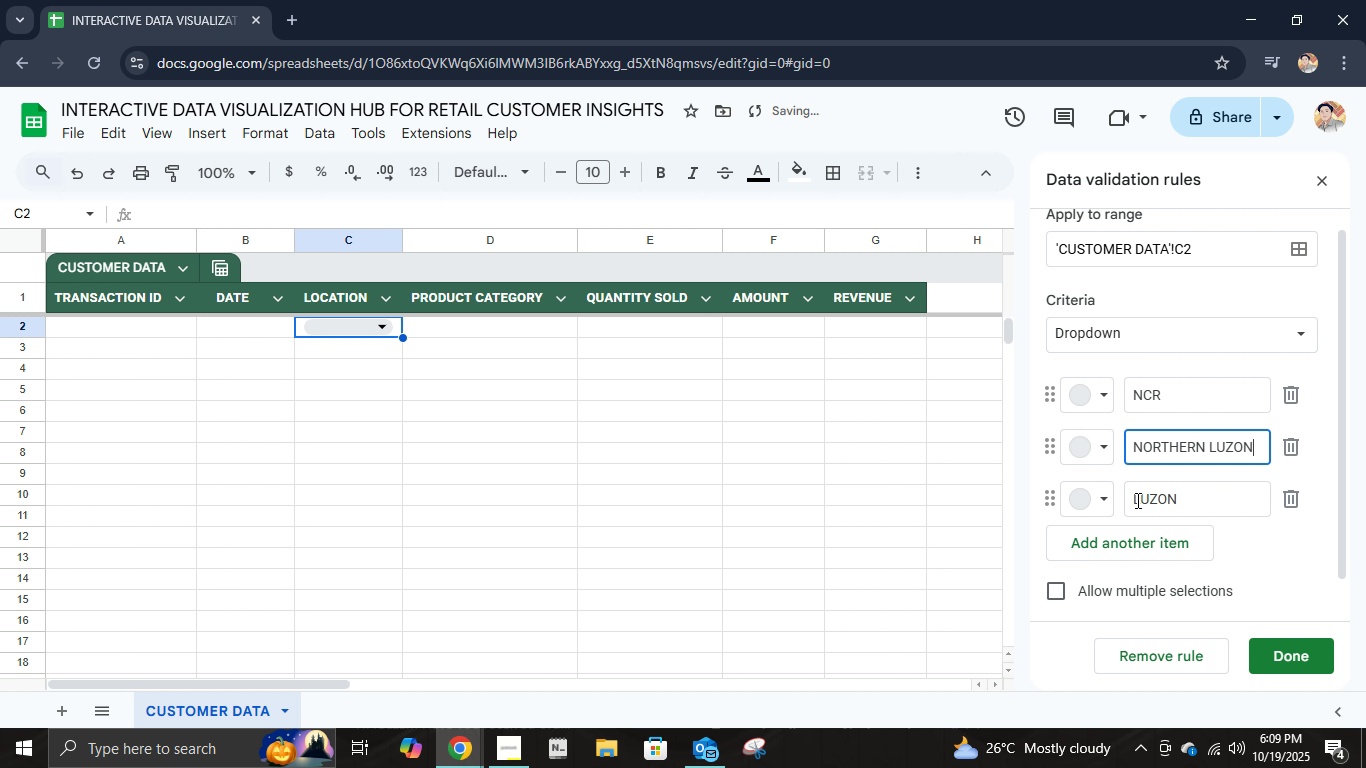 
left_click([1134, 499])
 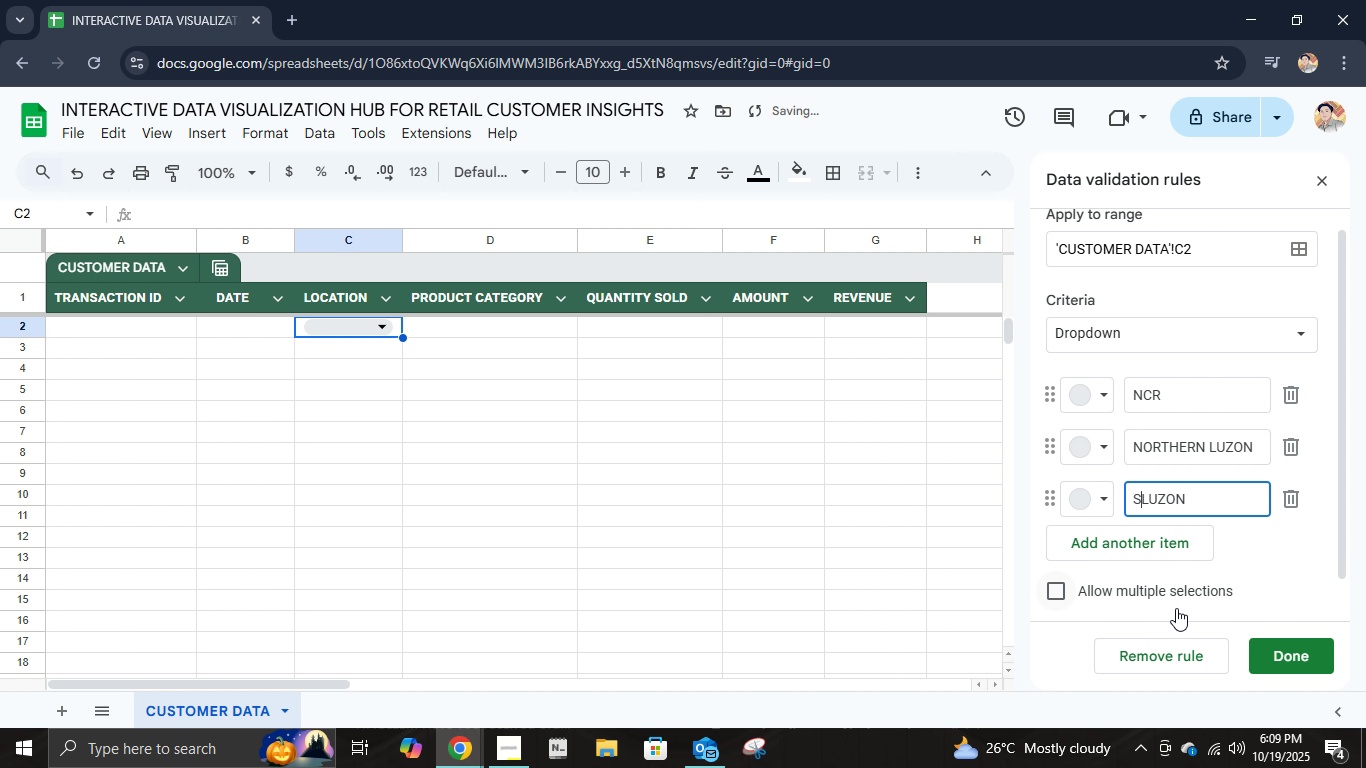 
type(SOUTHERN )
 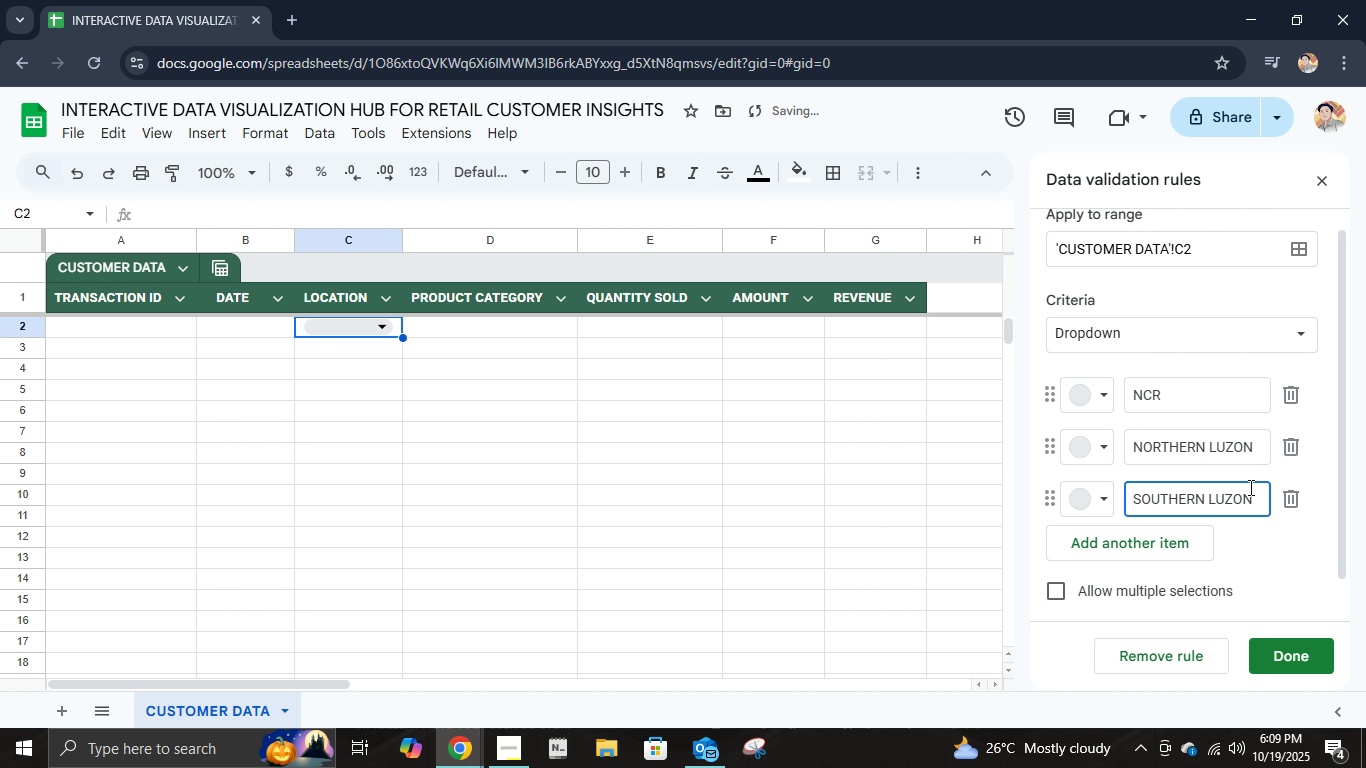 
left_click([1251, 487])
 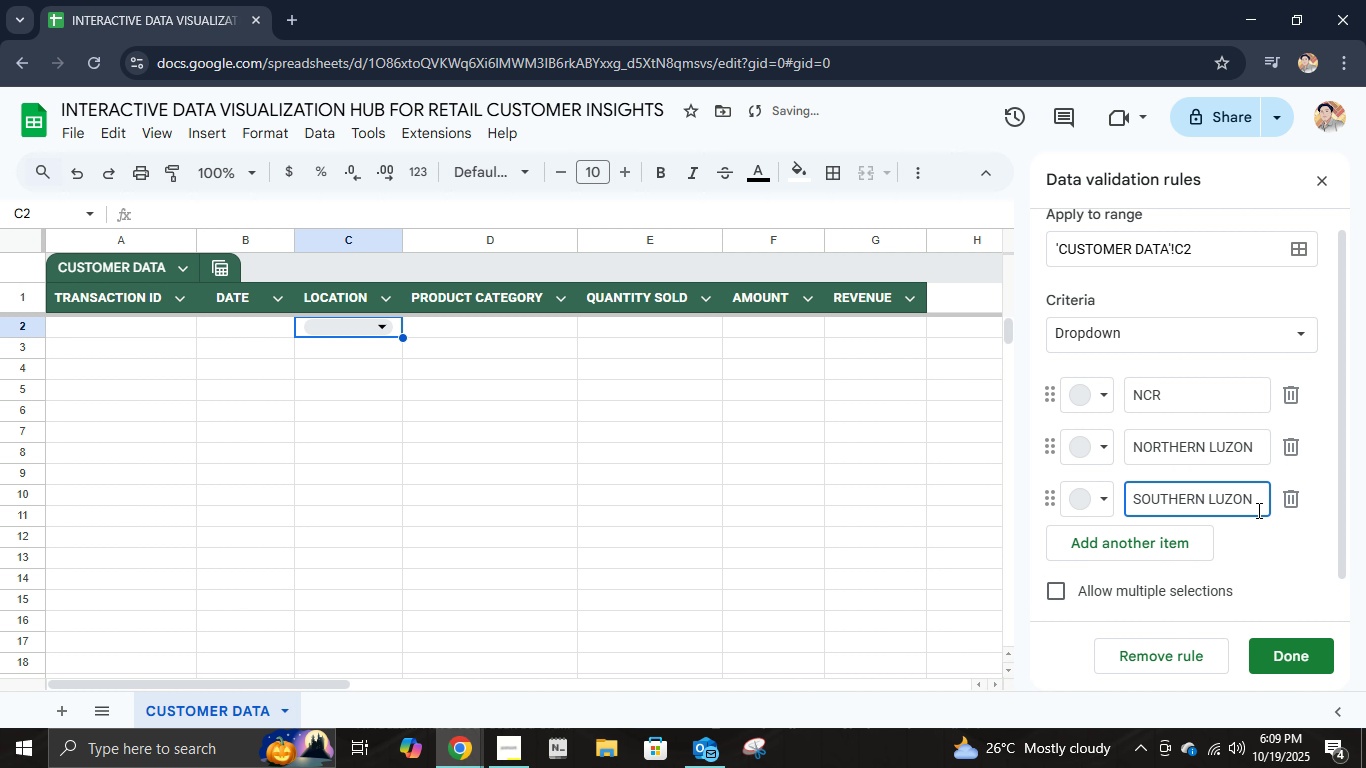 
key(Enter)
 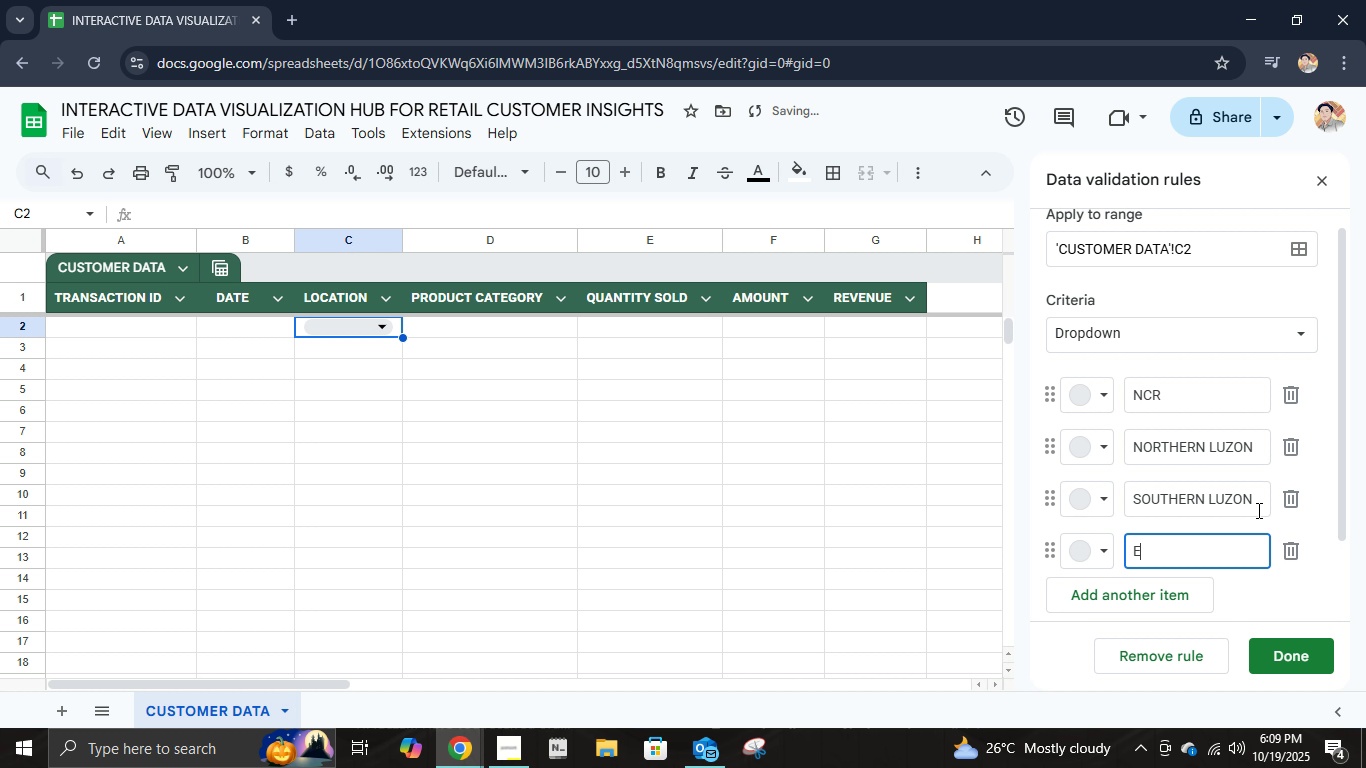 
type(ES)
key(Backspace)
type(ASTERN VISAYAS)
 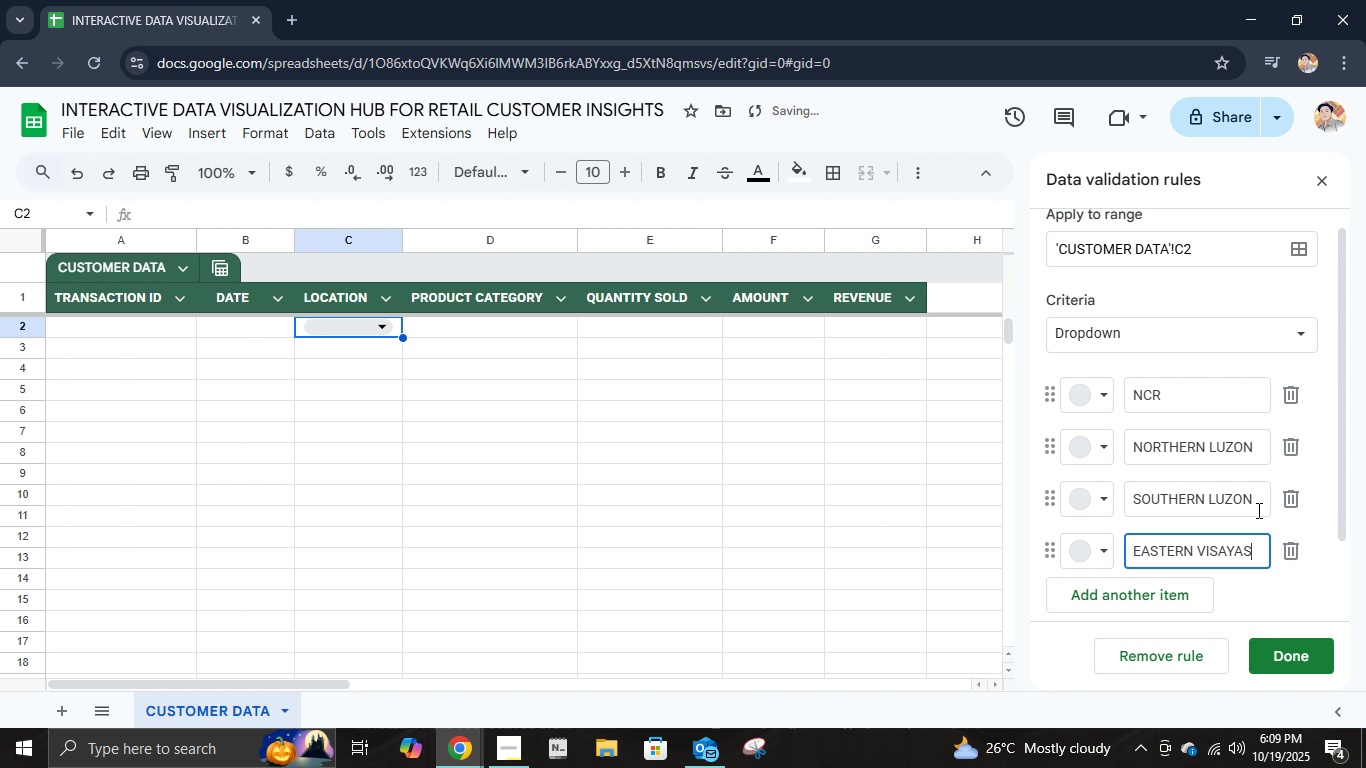 
key(Enter)
 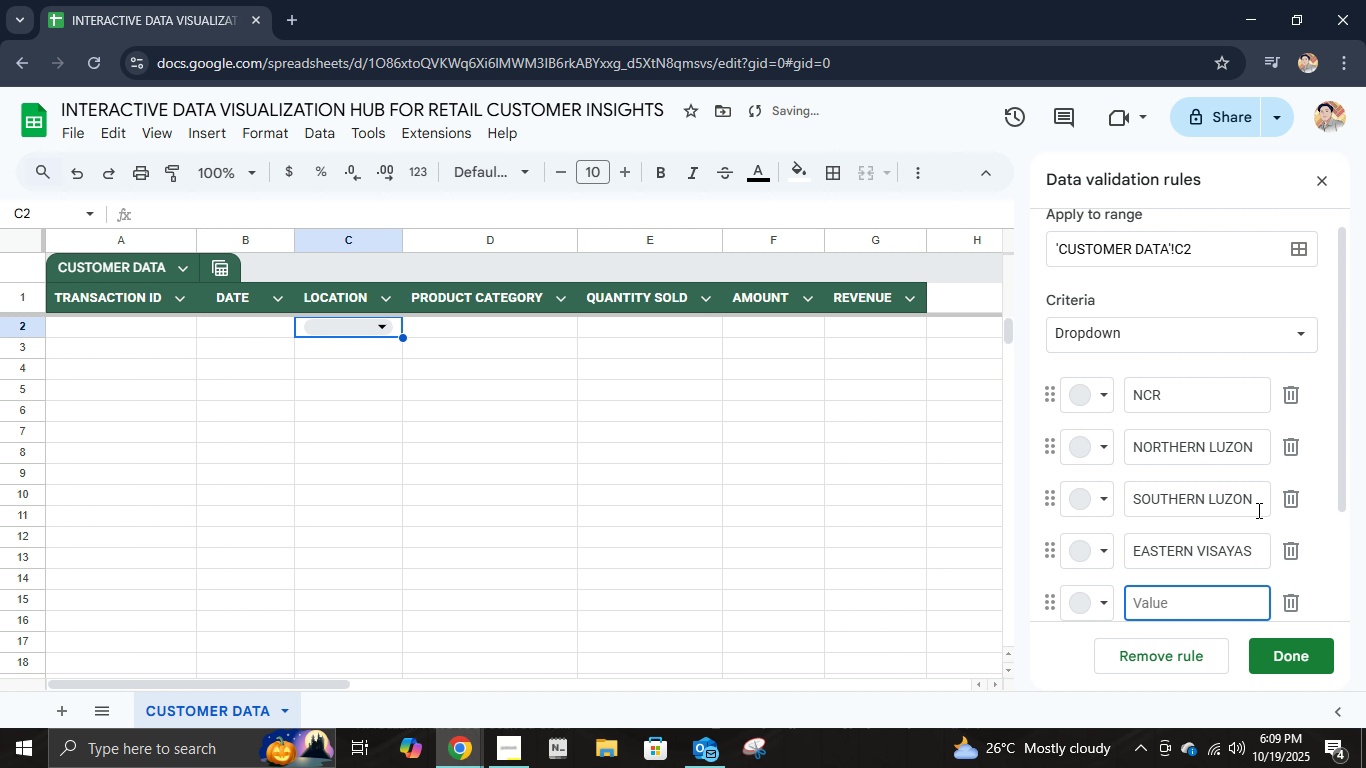 
type(WESTERN VISAYAS)
 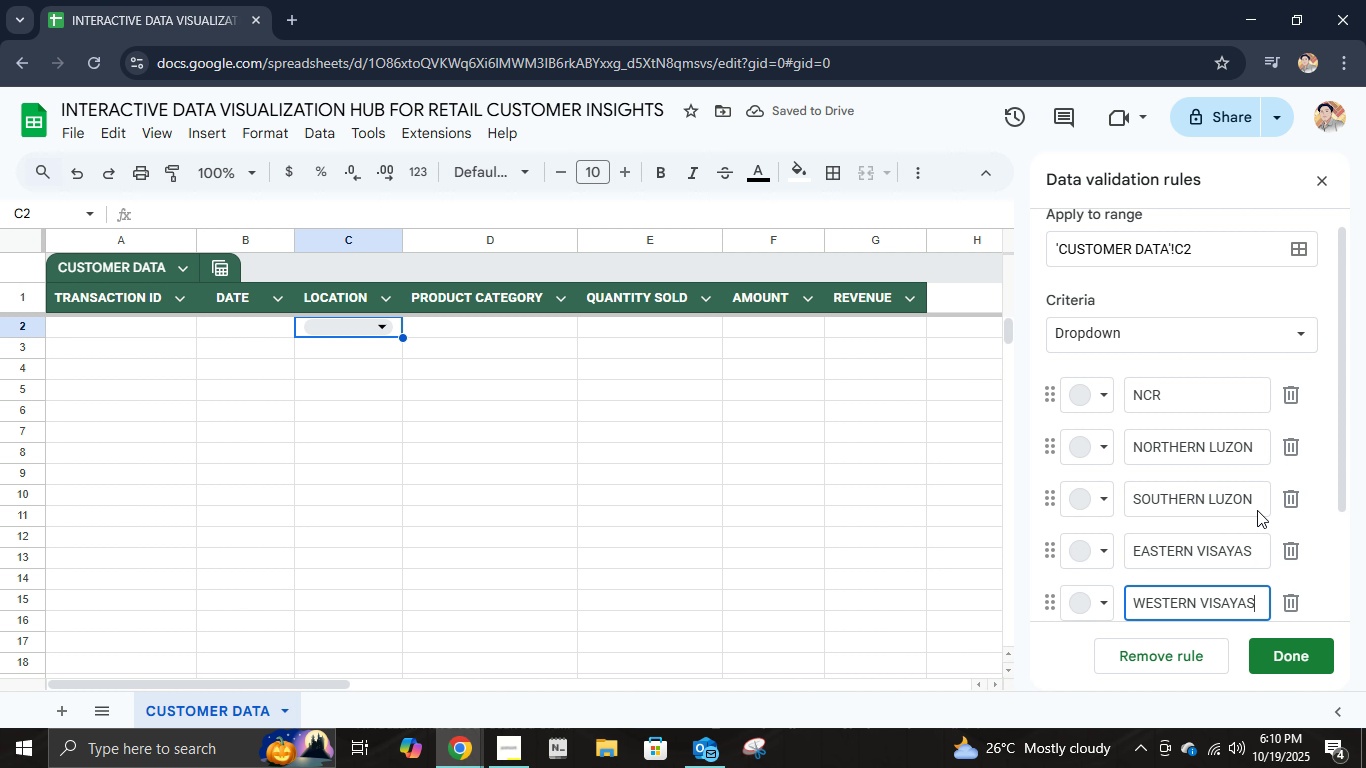 
key(Enter)
 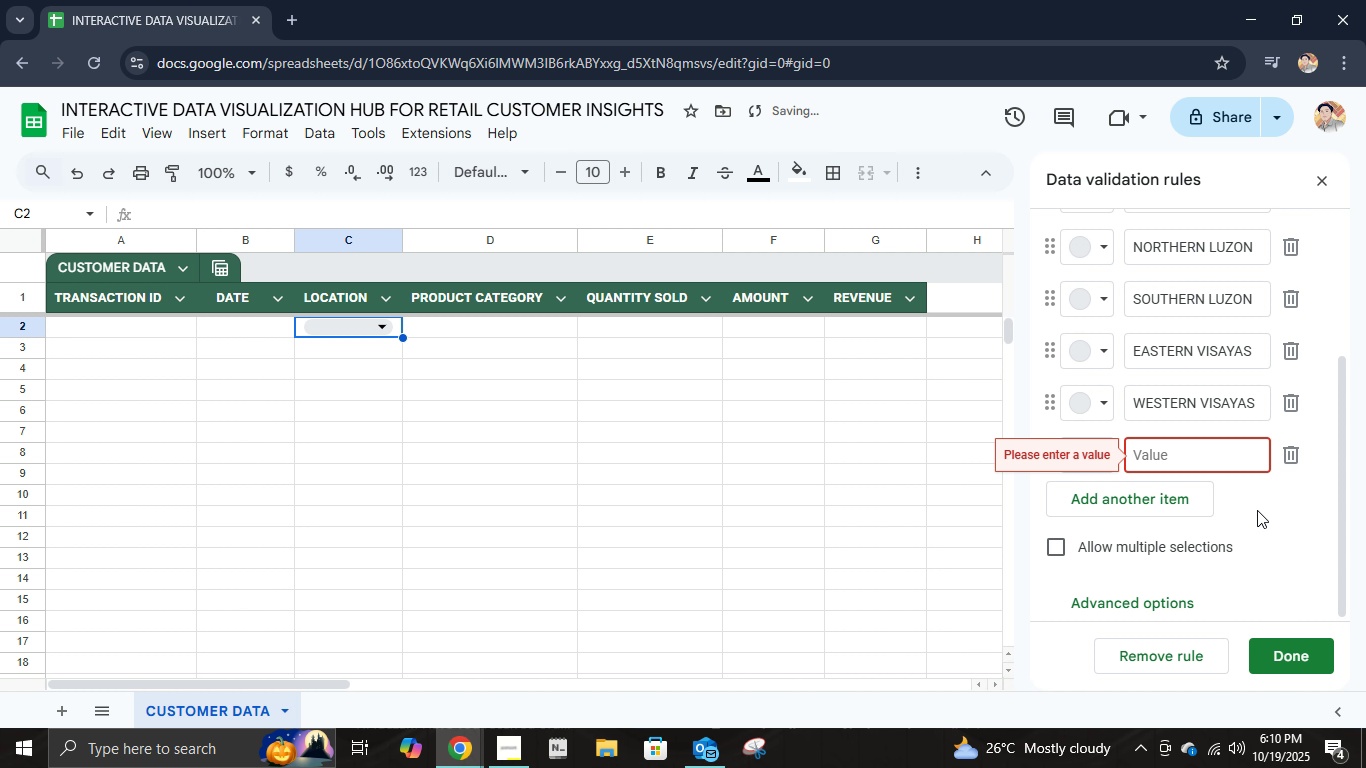 
type(MINDANO)
key(Backspace)
type(AO)
 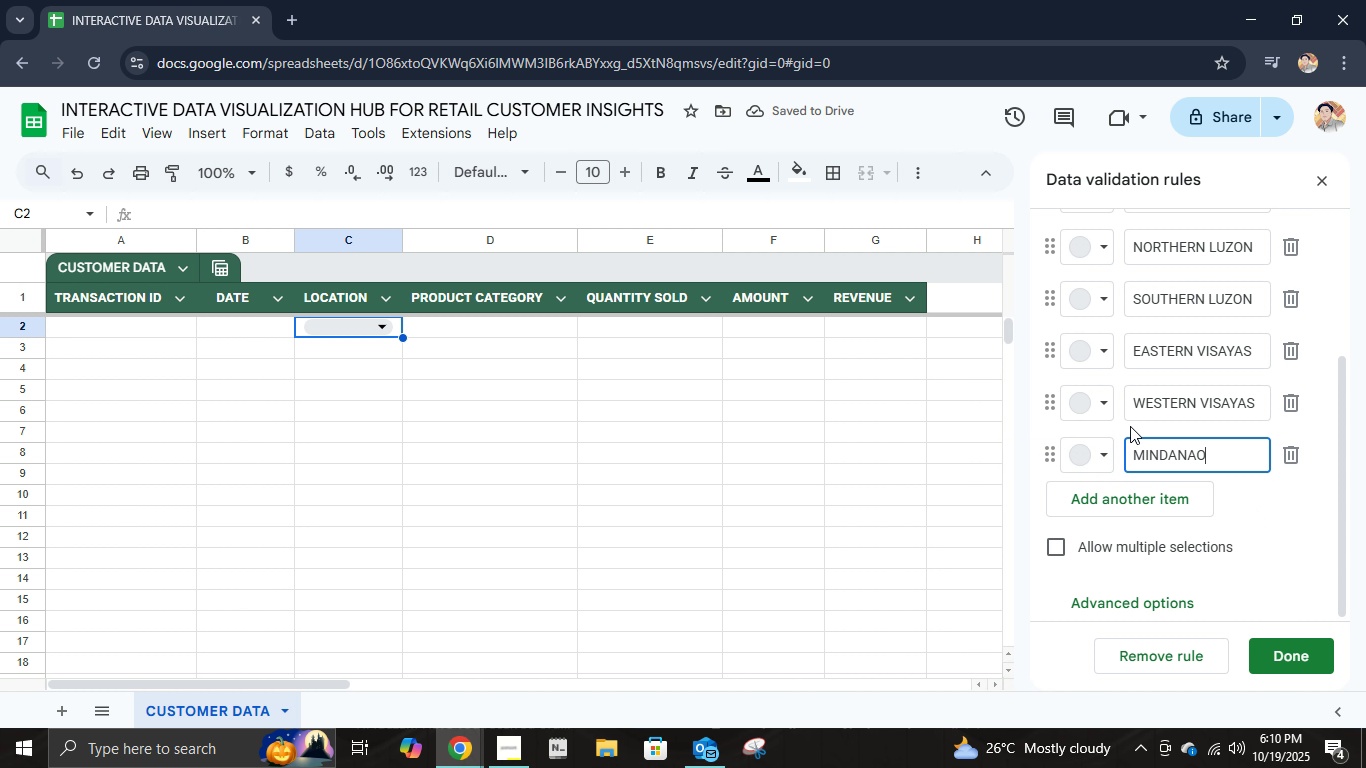 
wait(5.16)
 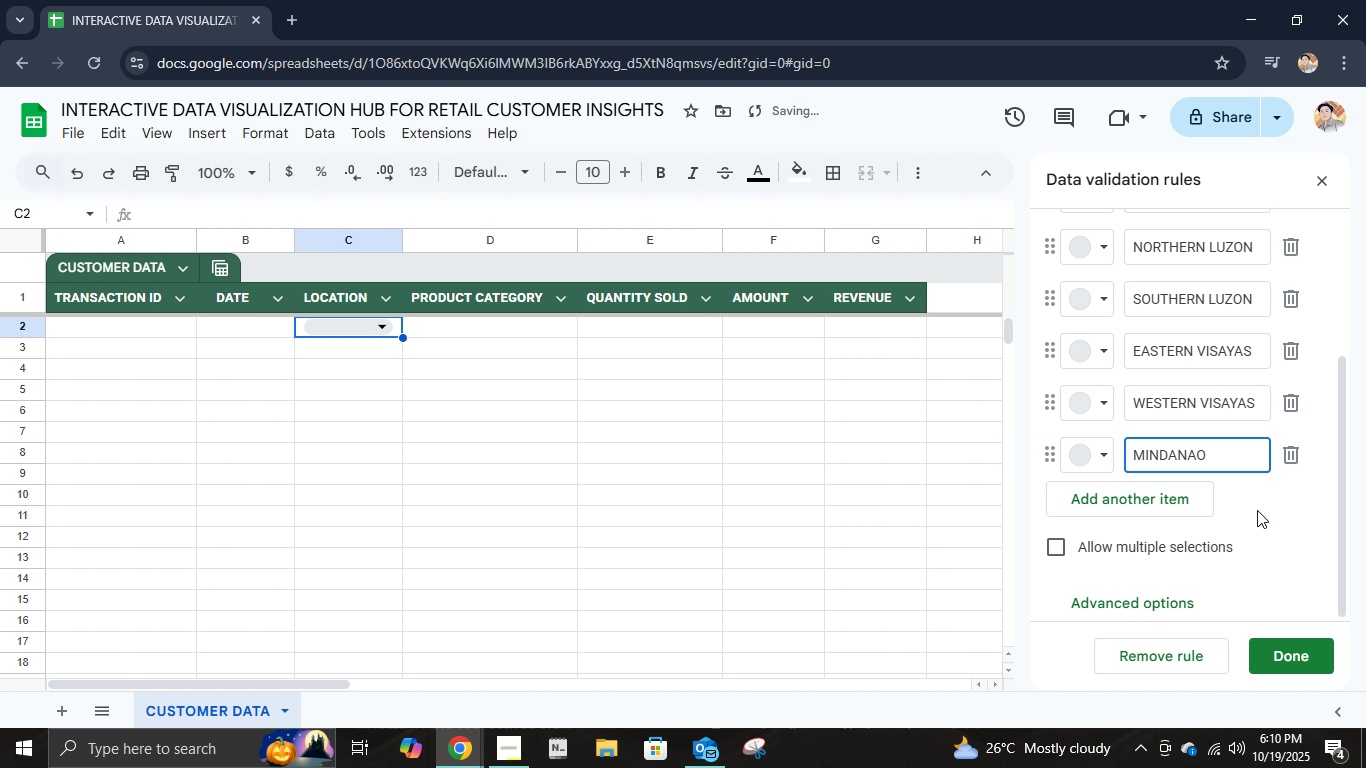 
left_click([1136, 460])
 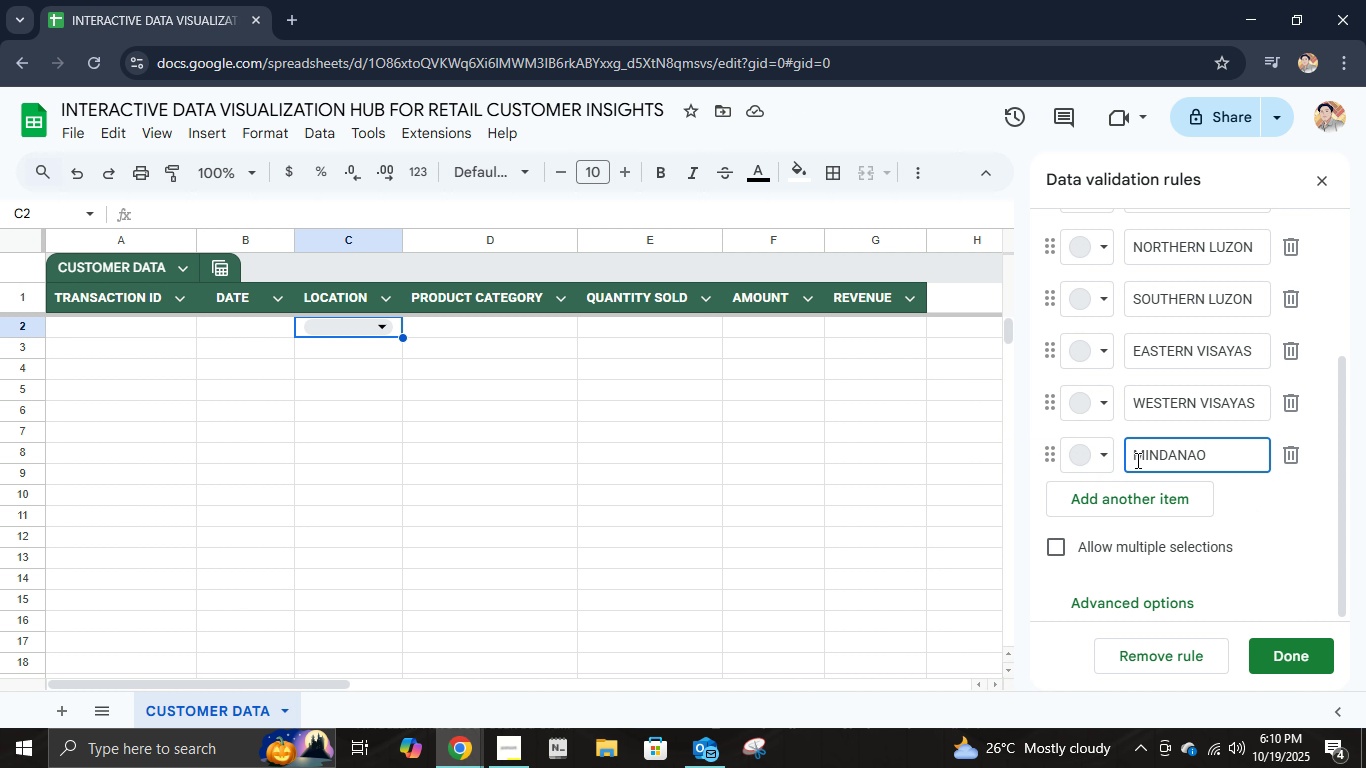 
type(NORHT)
key(Backspace)
key(Backspace)
type(THERN )
 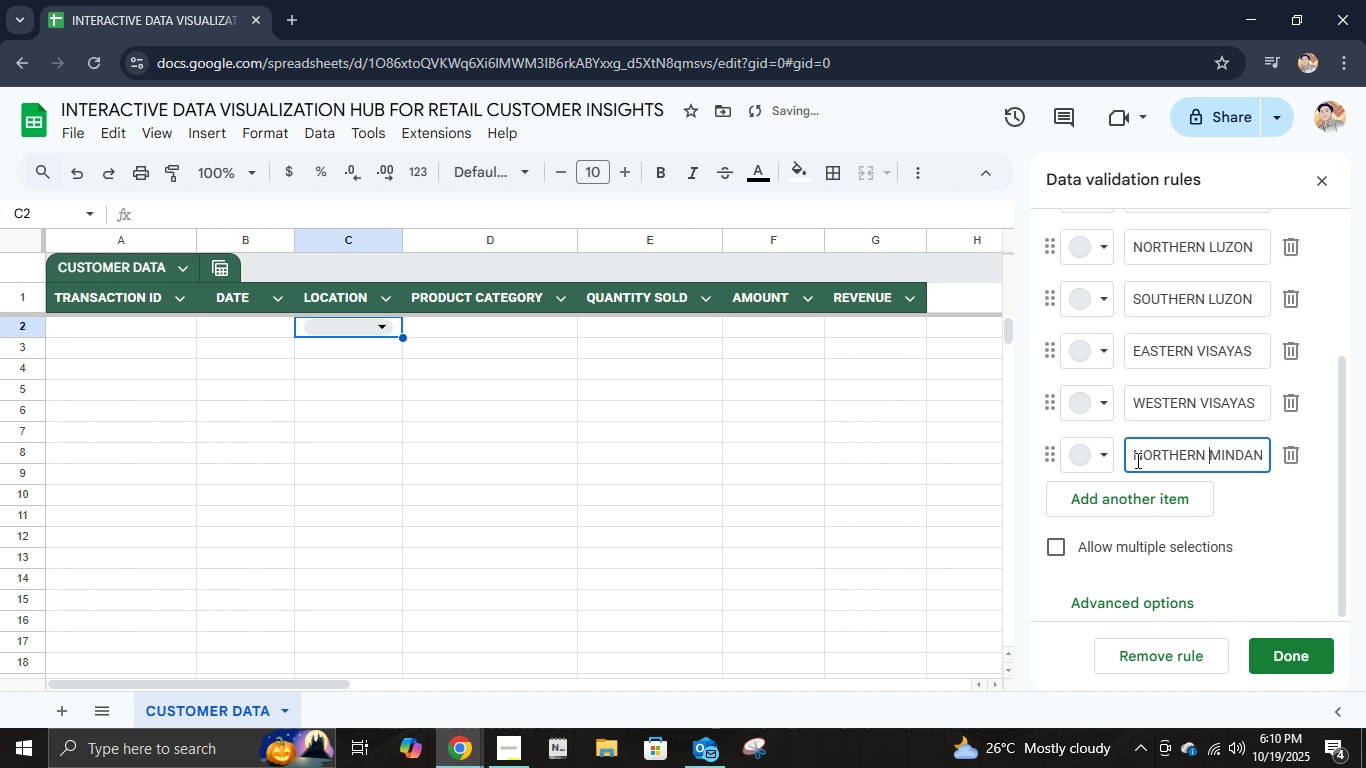 
key(Enter)
 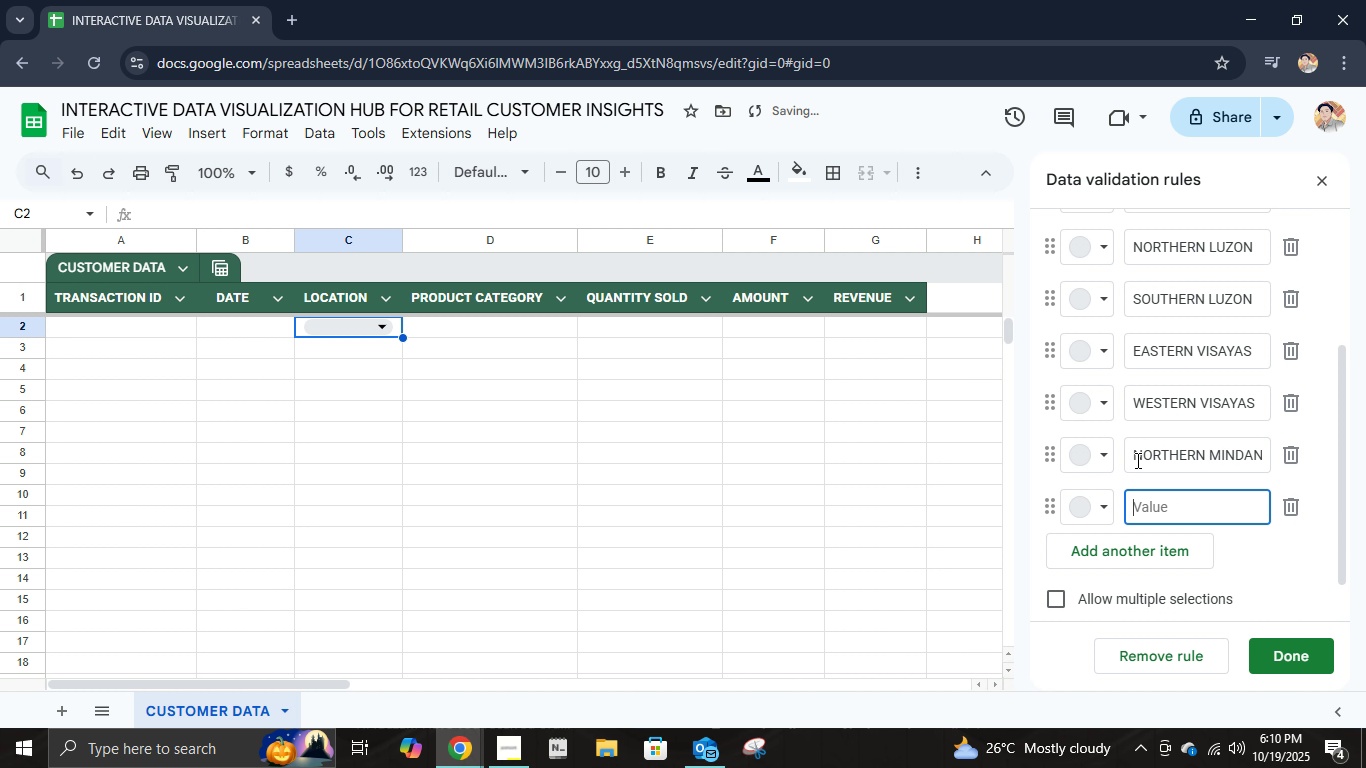 
type(SOUTHERN MINDANAO)
 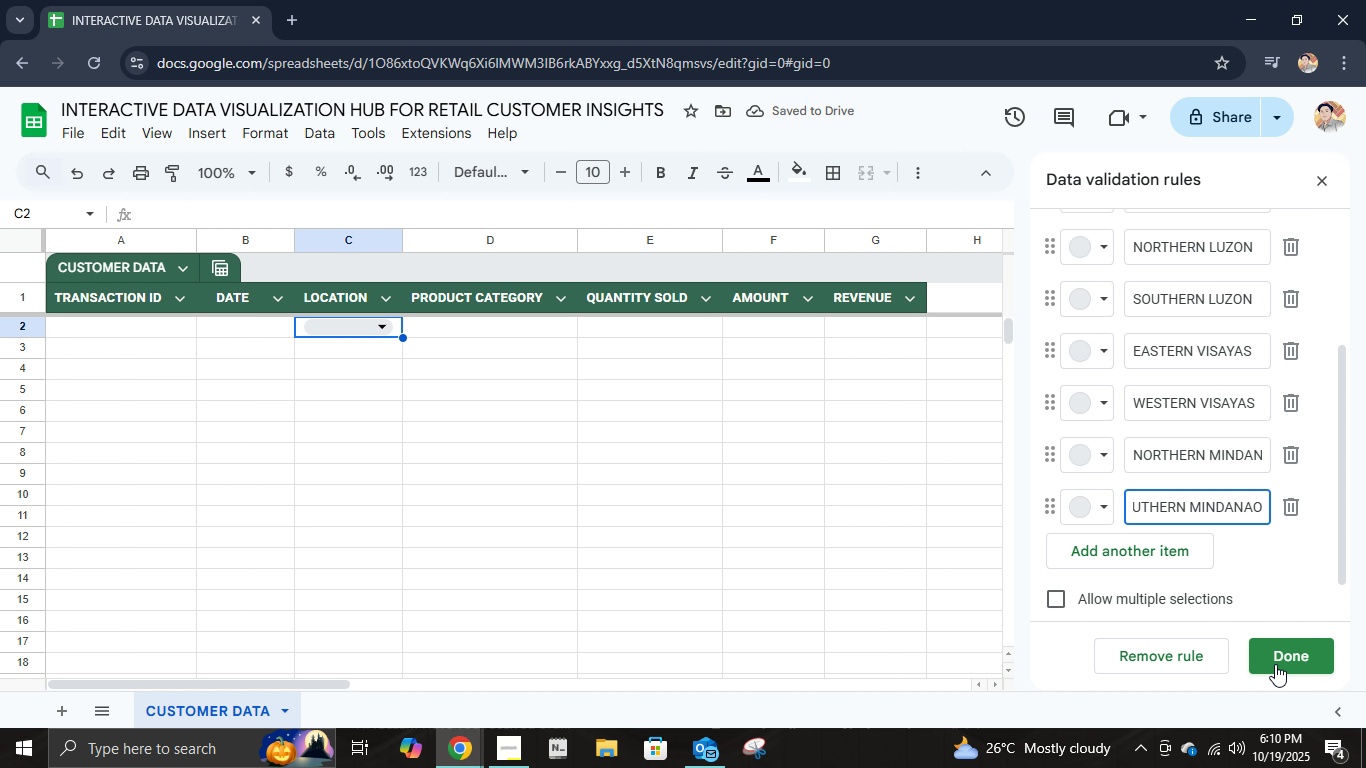 
scroll: coordinate [1159, 497], scroll_direction: up, amount: 5.0
 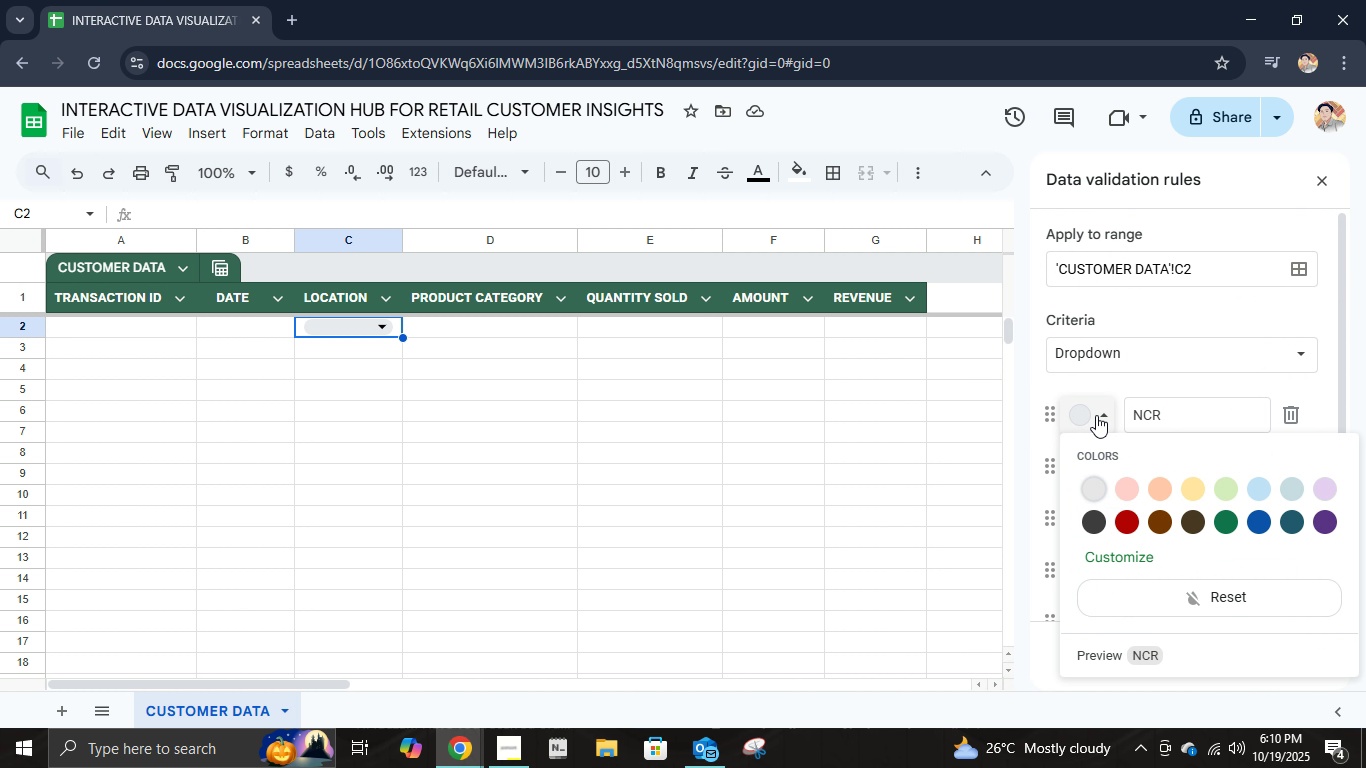 
left_click([1096, 415])
 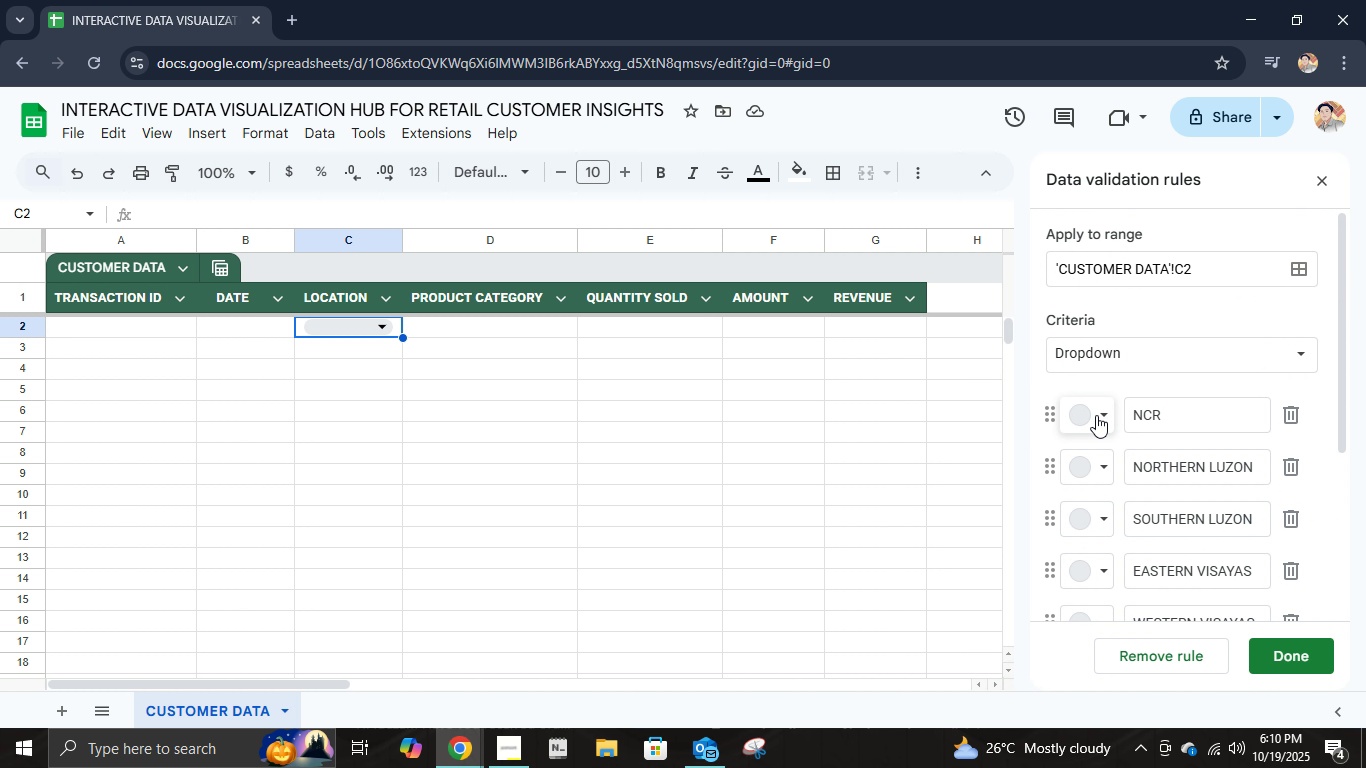 
left_click([1096, 415])
 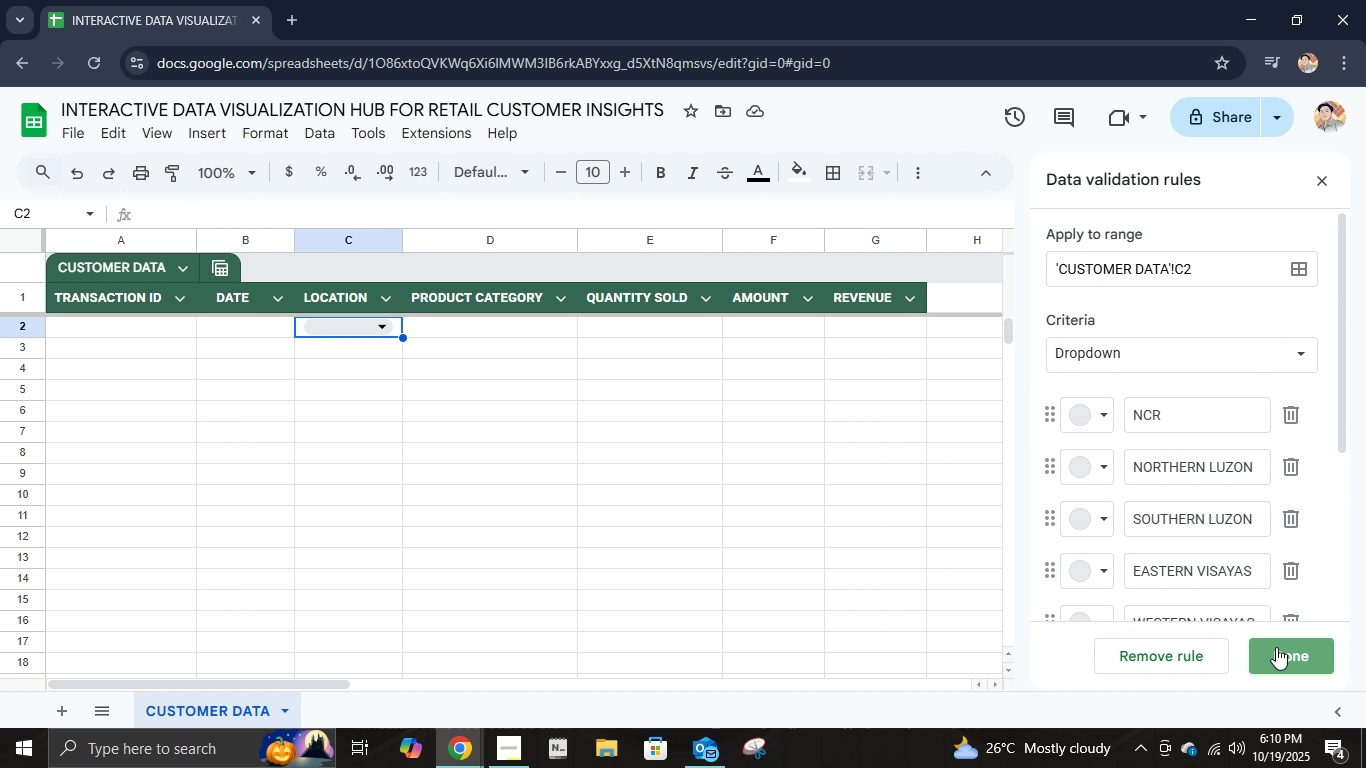 
left_click([1276, 647])
 